 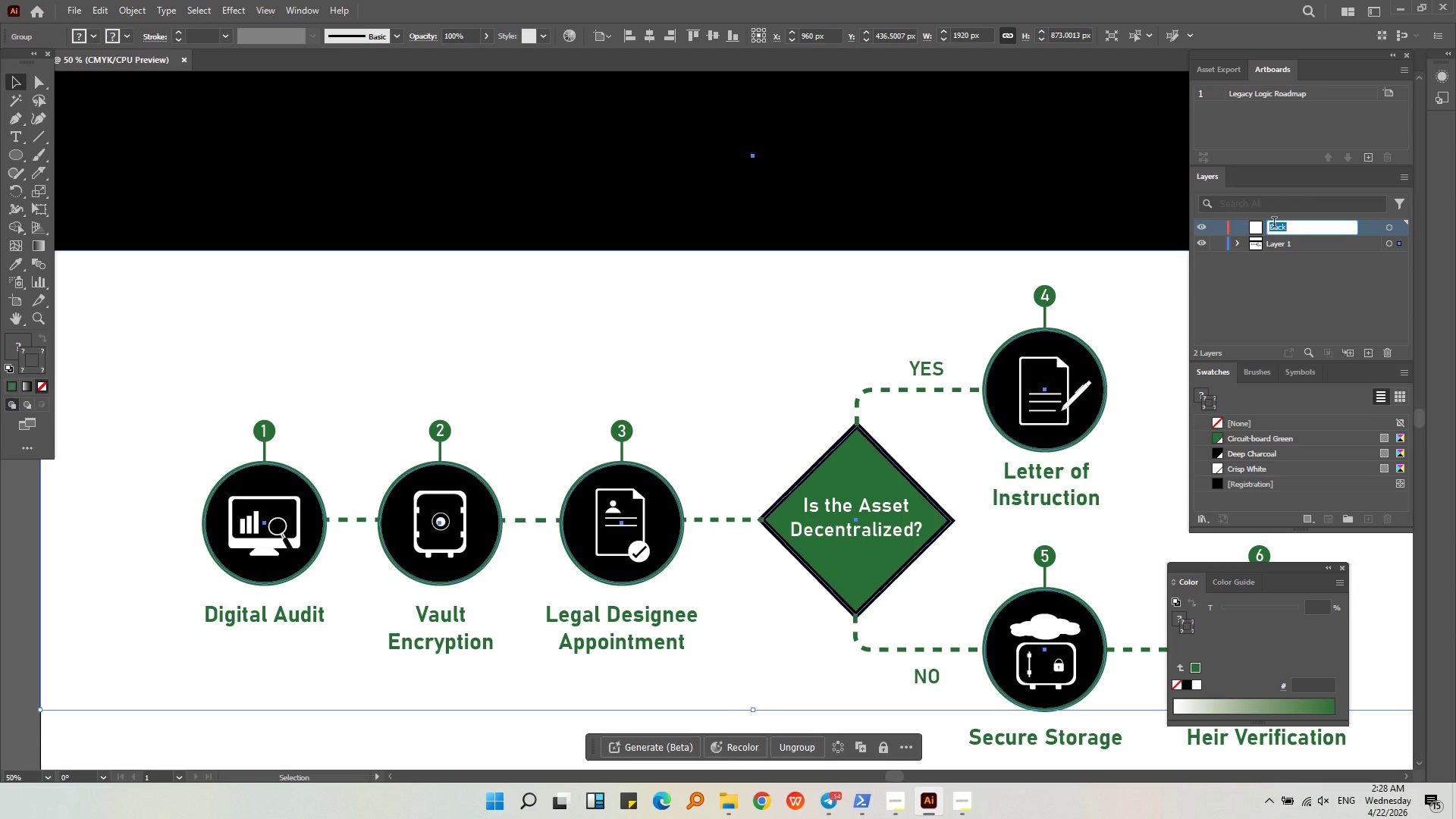 
type(BG - Elements)
 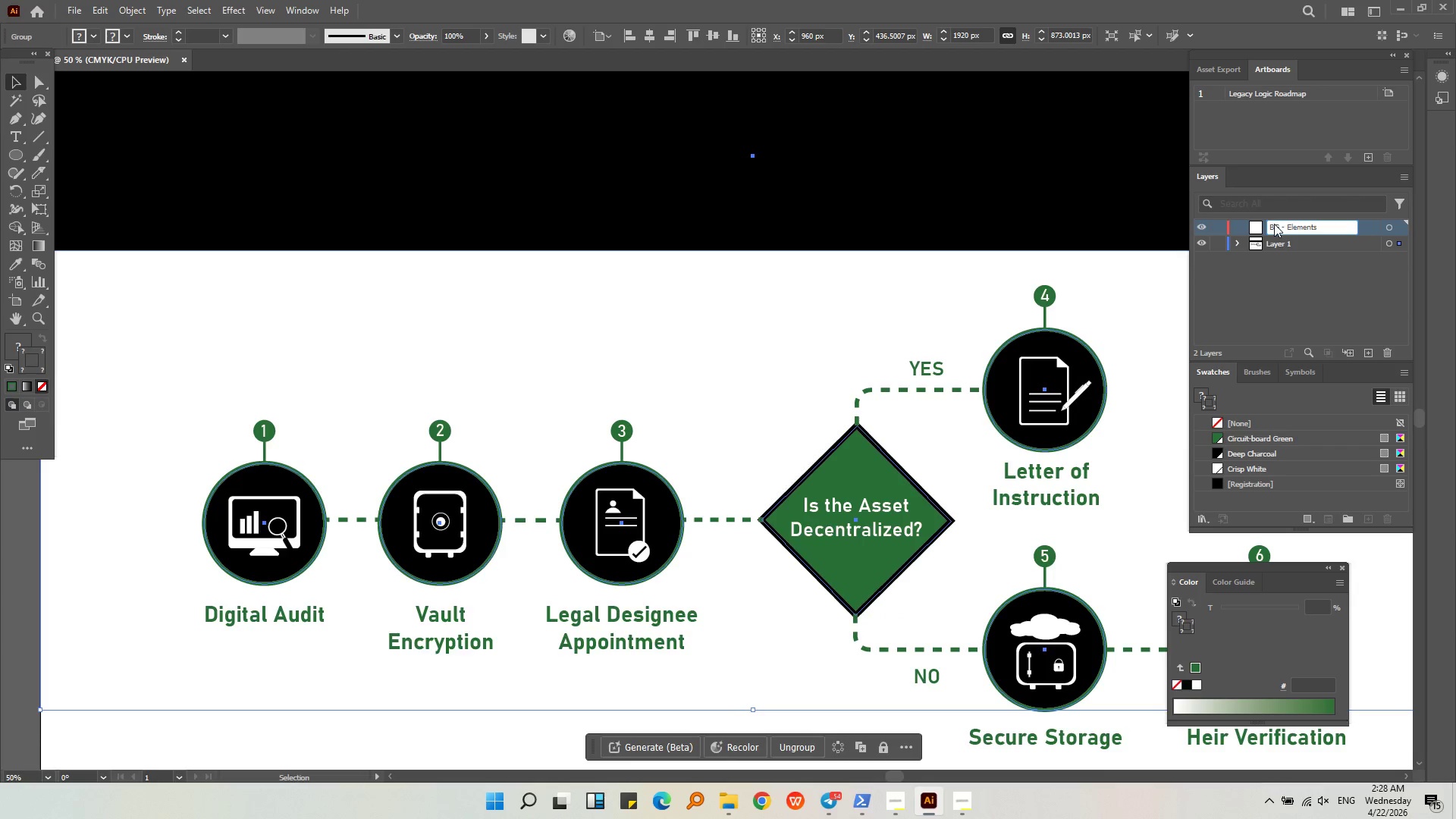 
left_click([1337, 288])
 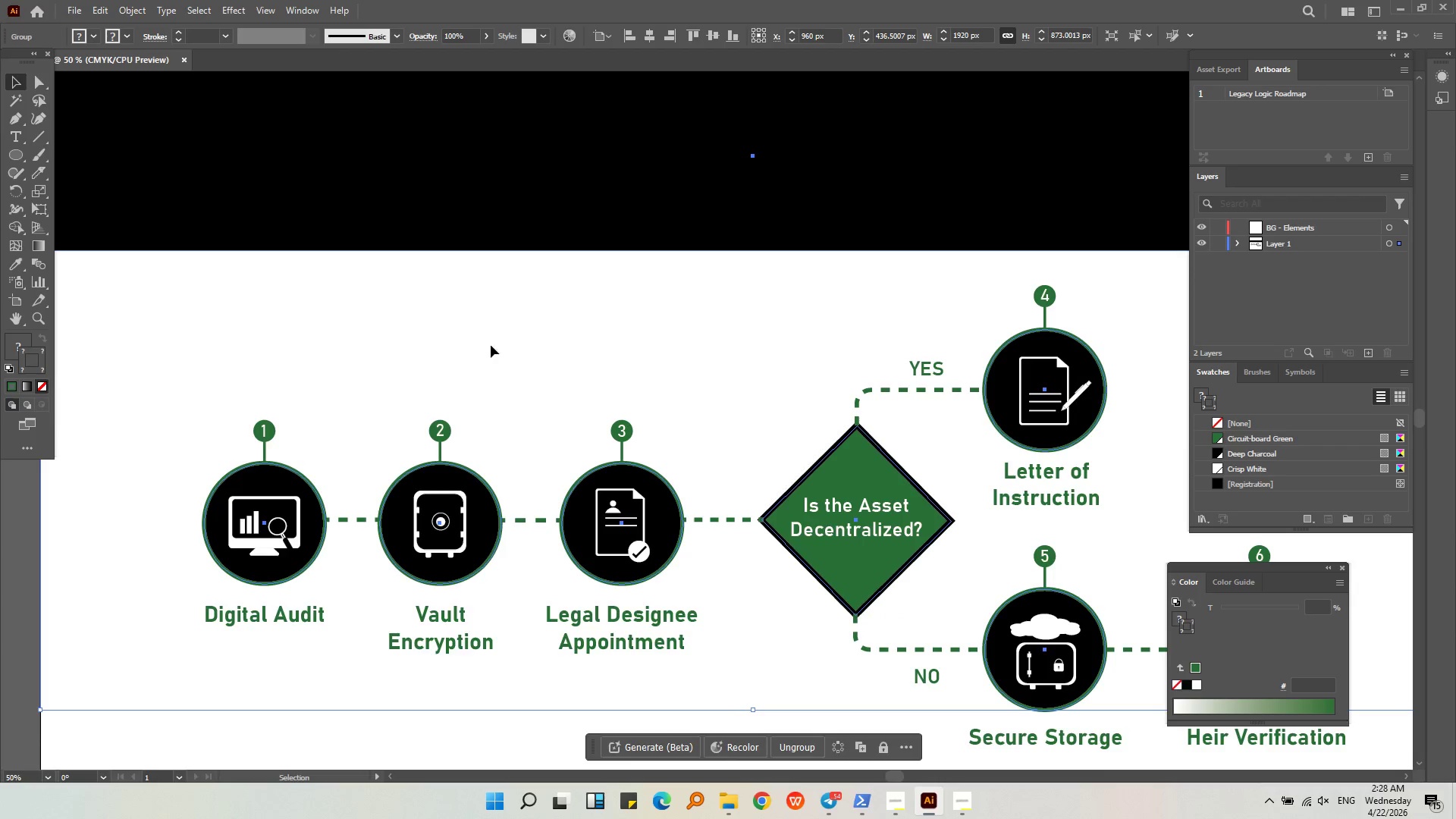 
key(Alt+AltLeft)
 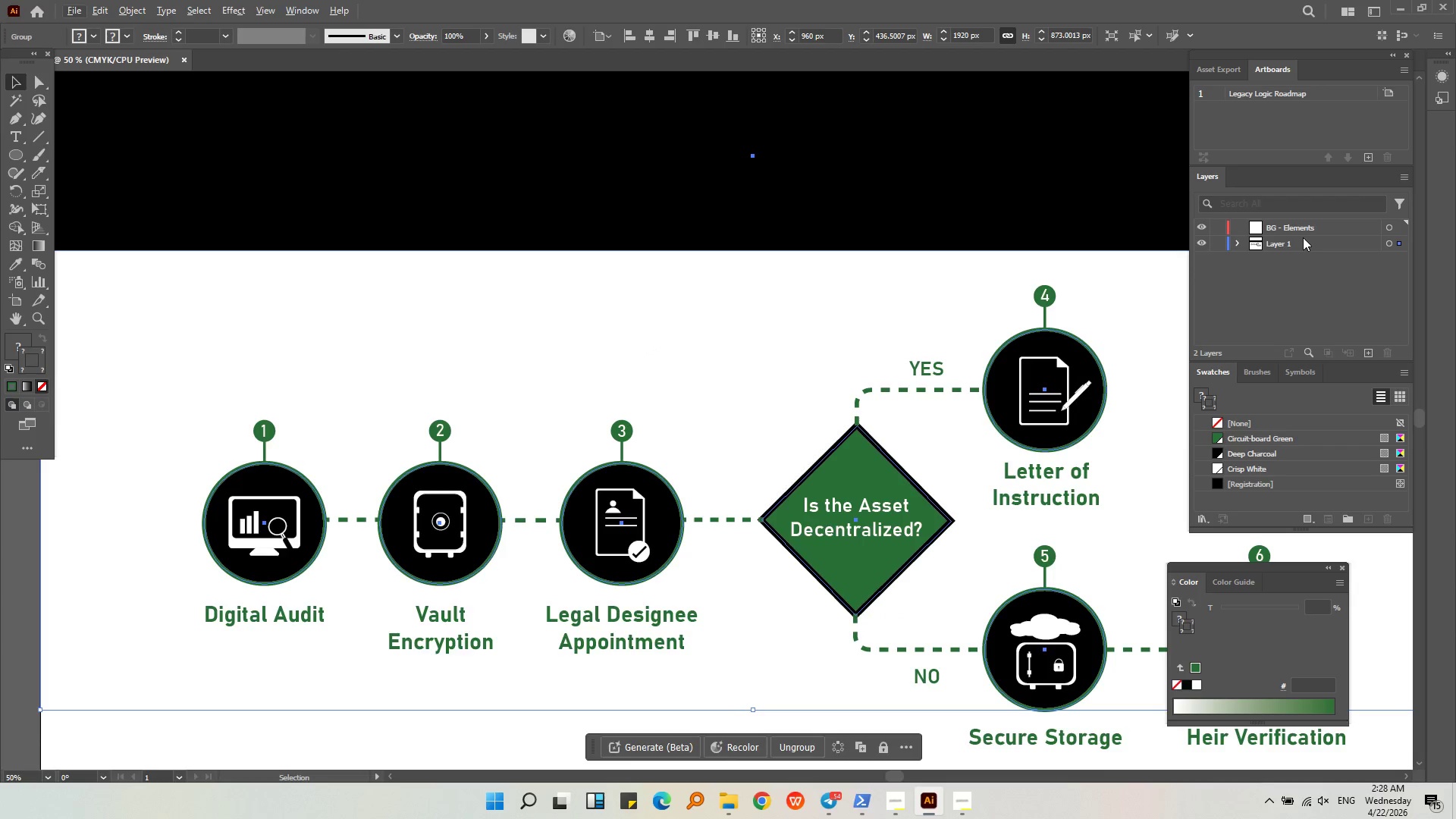 
left_click([1305, 234])
 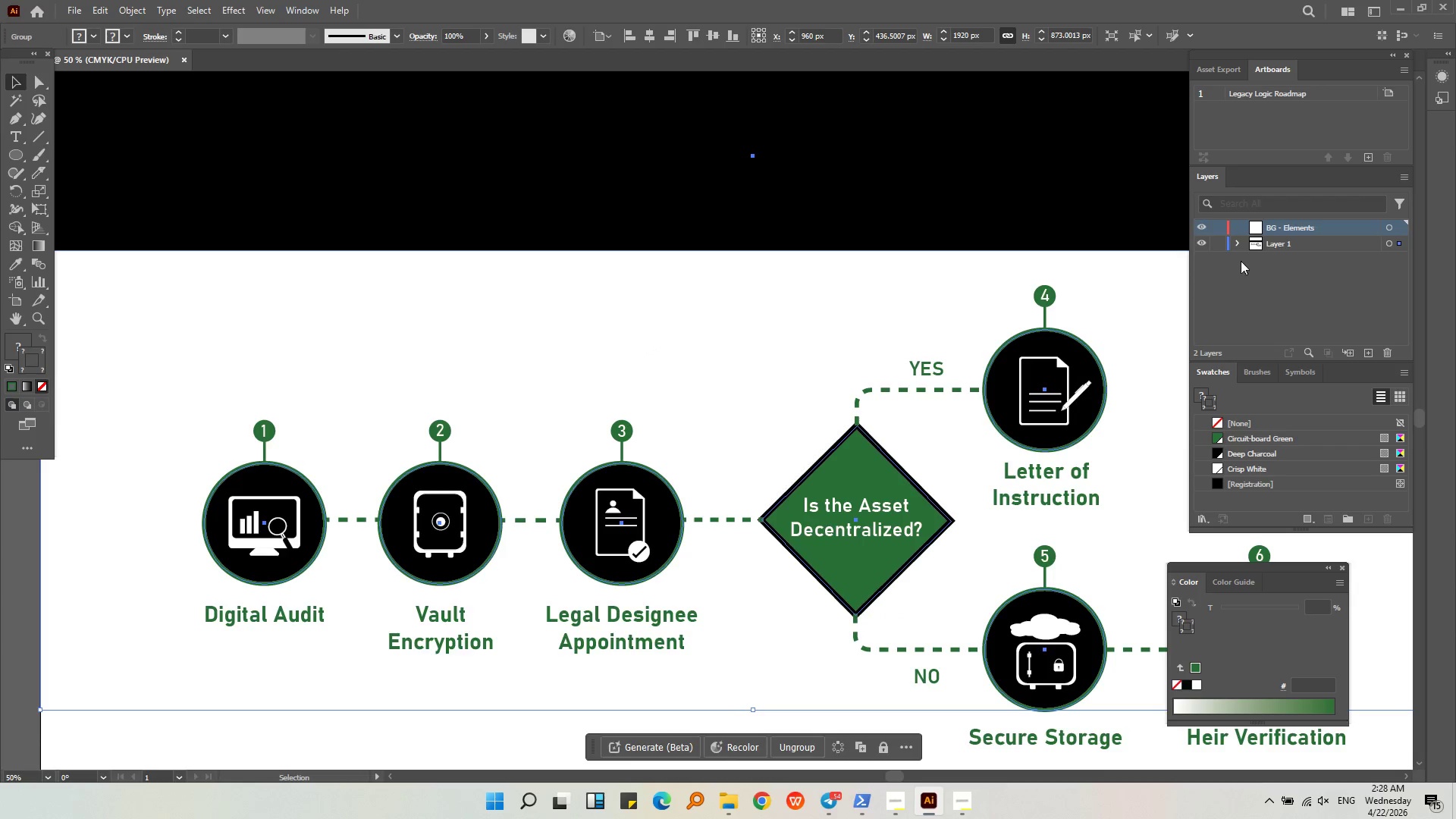 
key(Alt+AltLeft)
 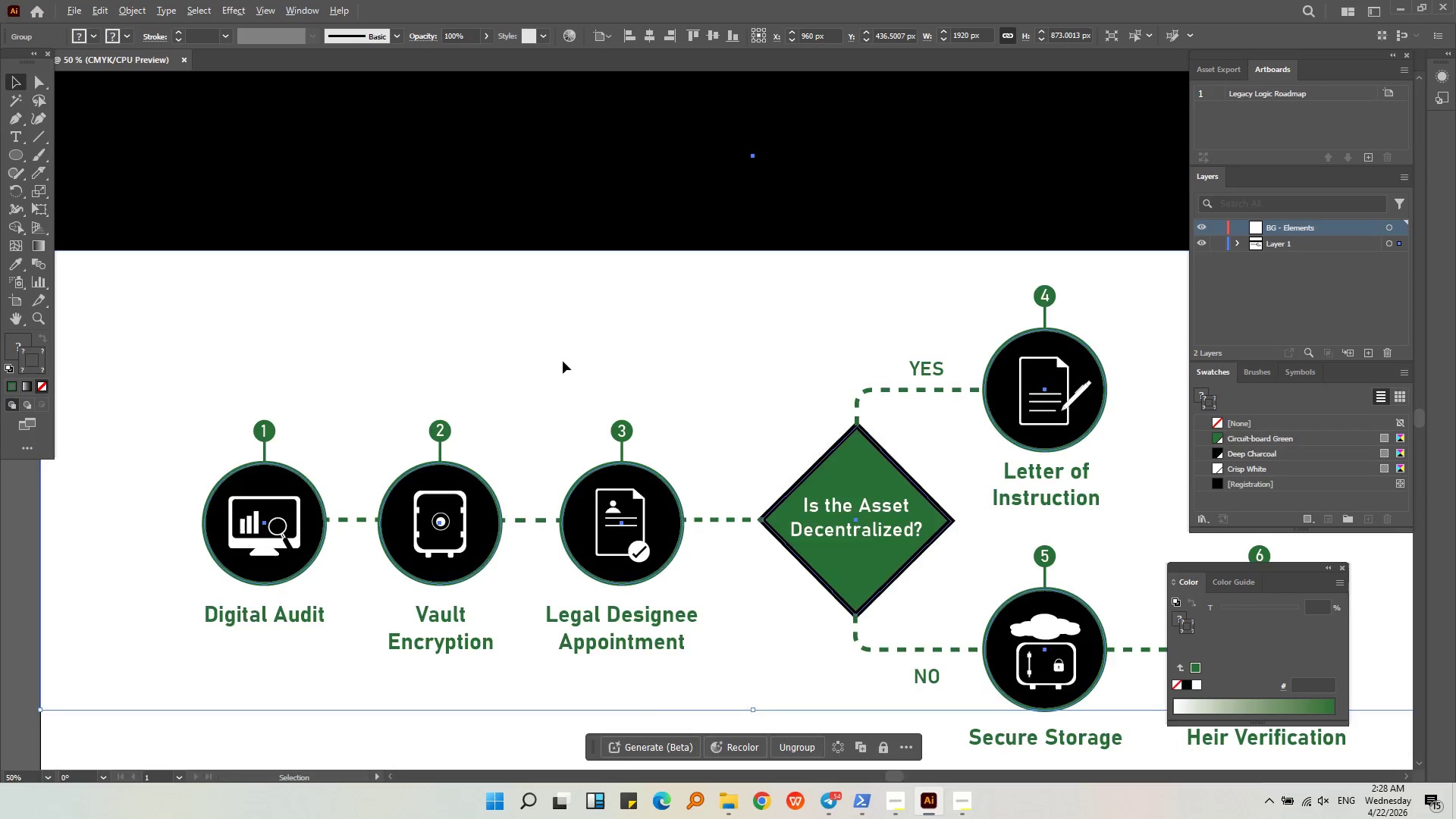 
scroll: coordinate [524, 368], scroll_direction: down, amount: 1.0
 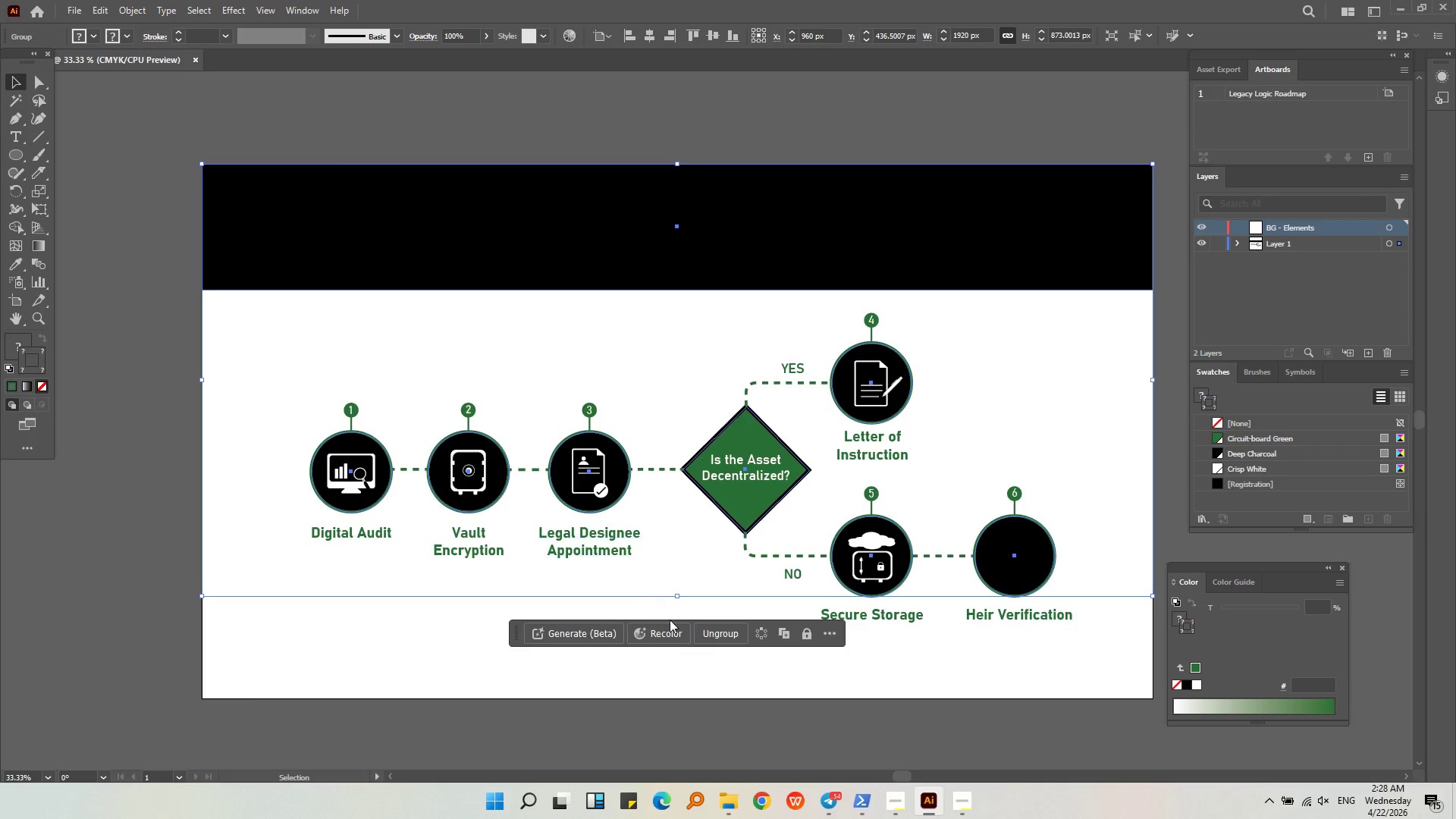 
left_click([714, 611])
 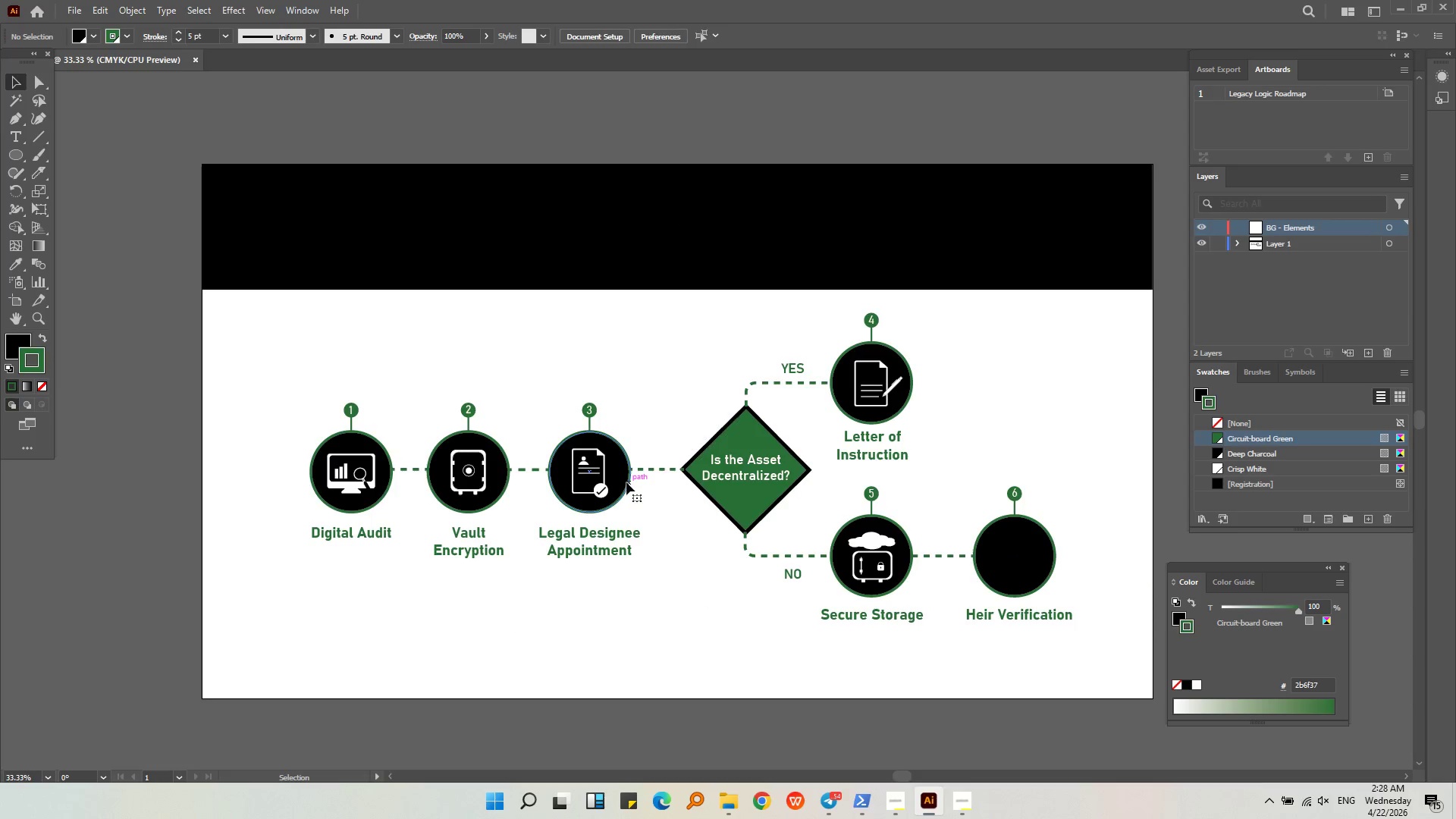 
key(Control+X)
 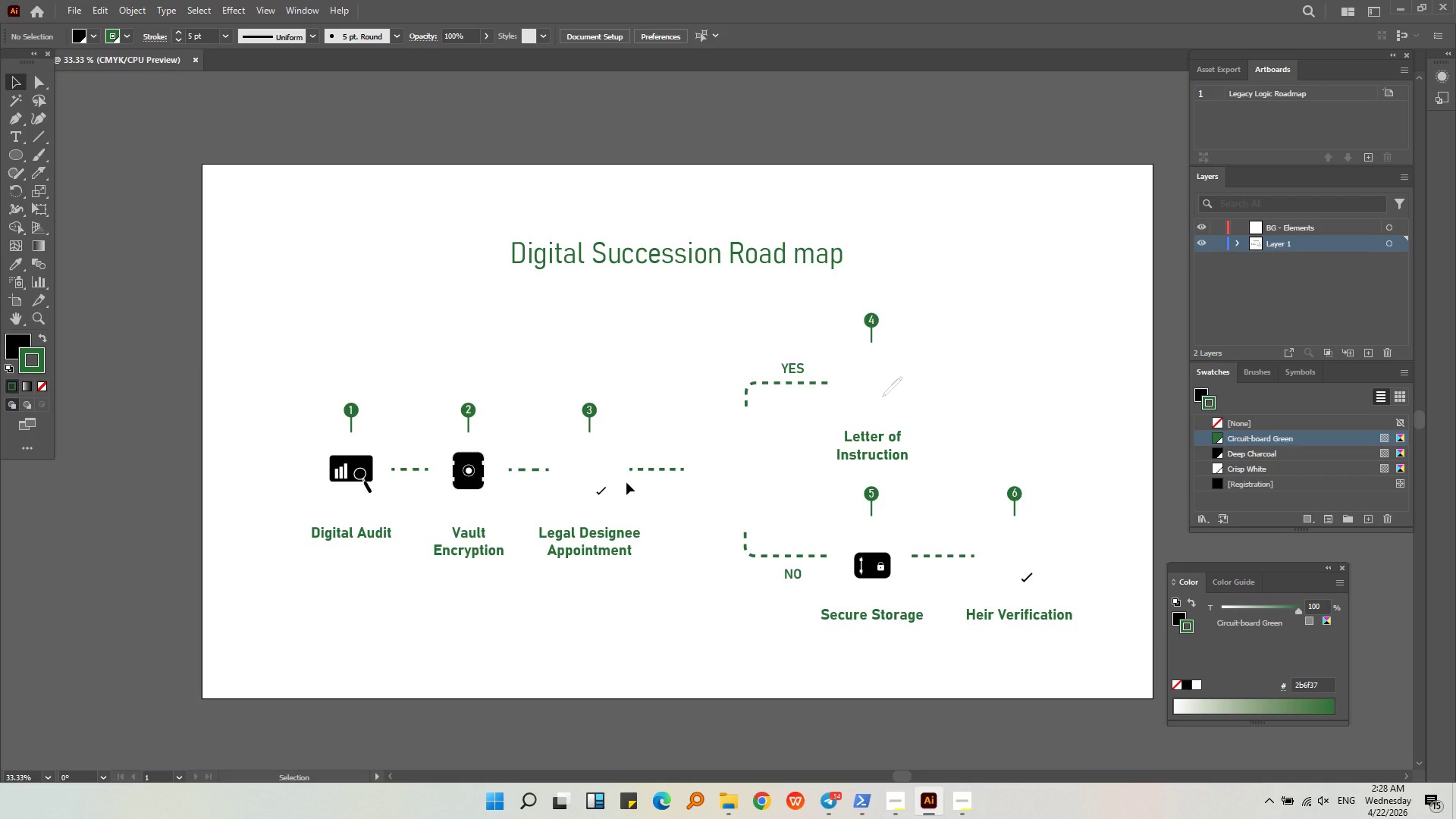 
key(Control+Z)
 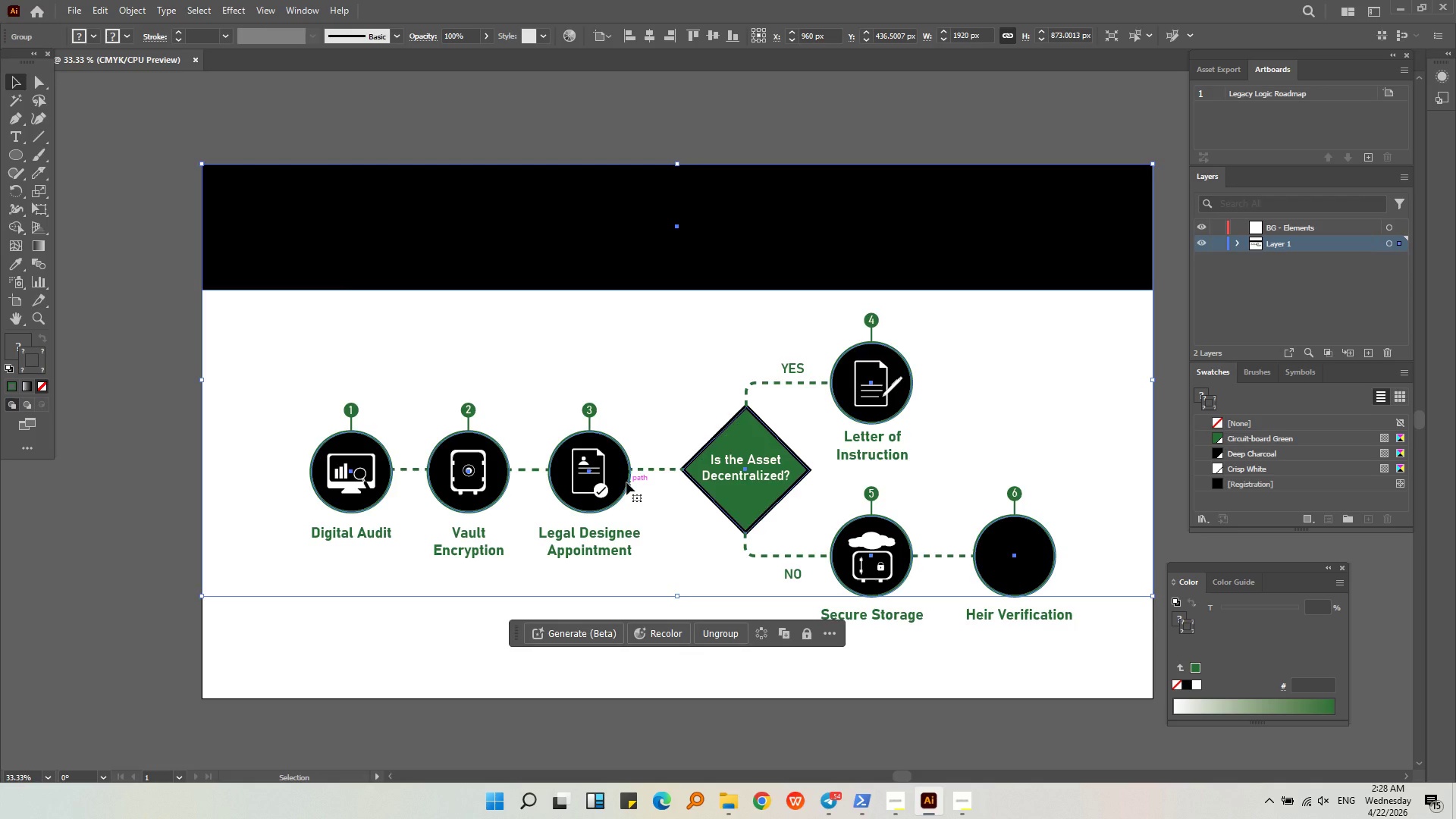 
right_click([893, 232])
 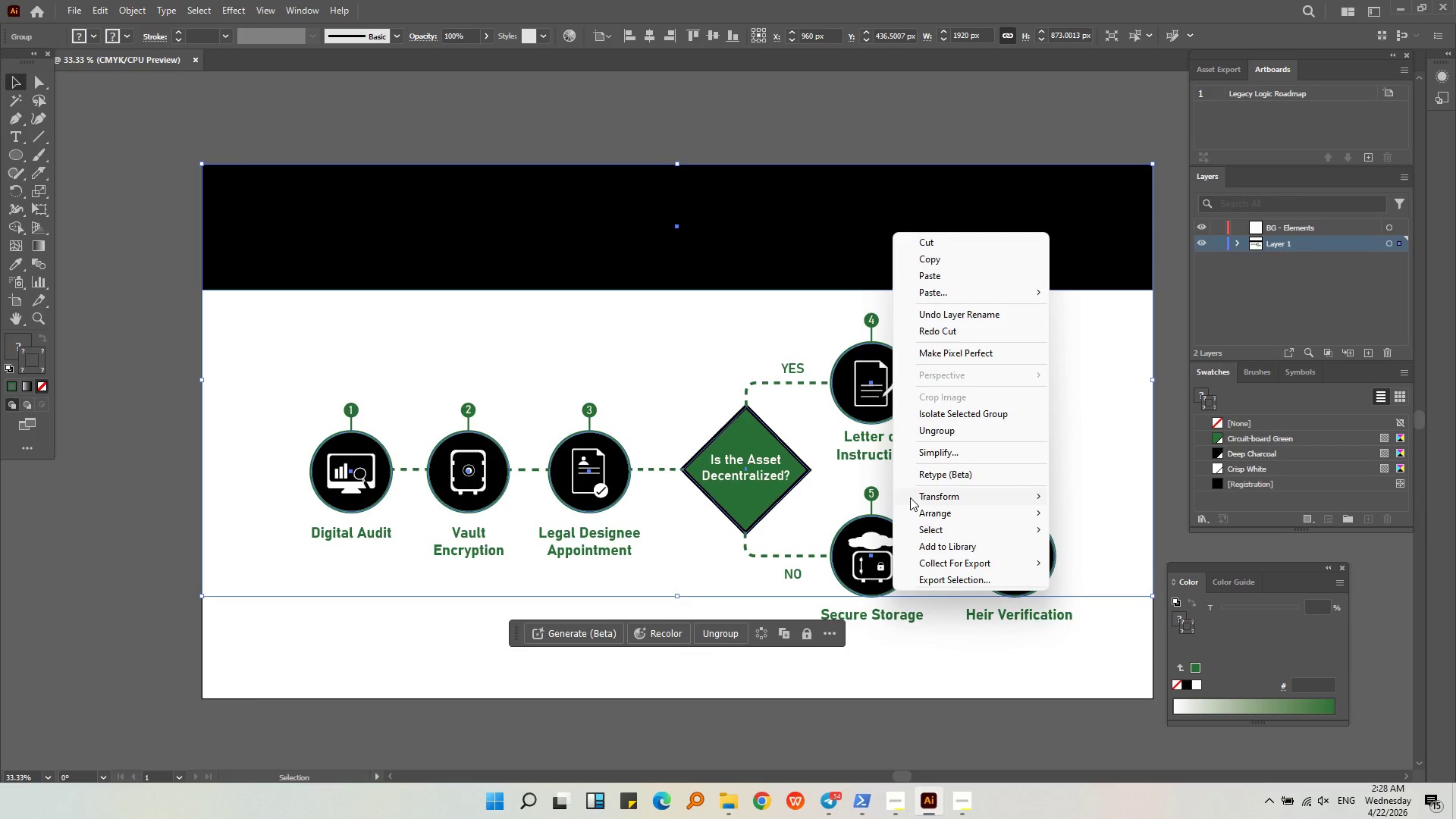 
left_click([914, 509])
 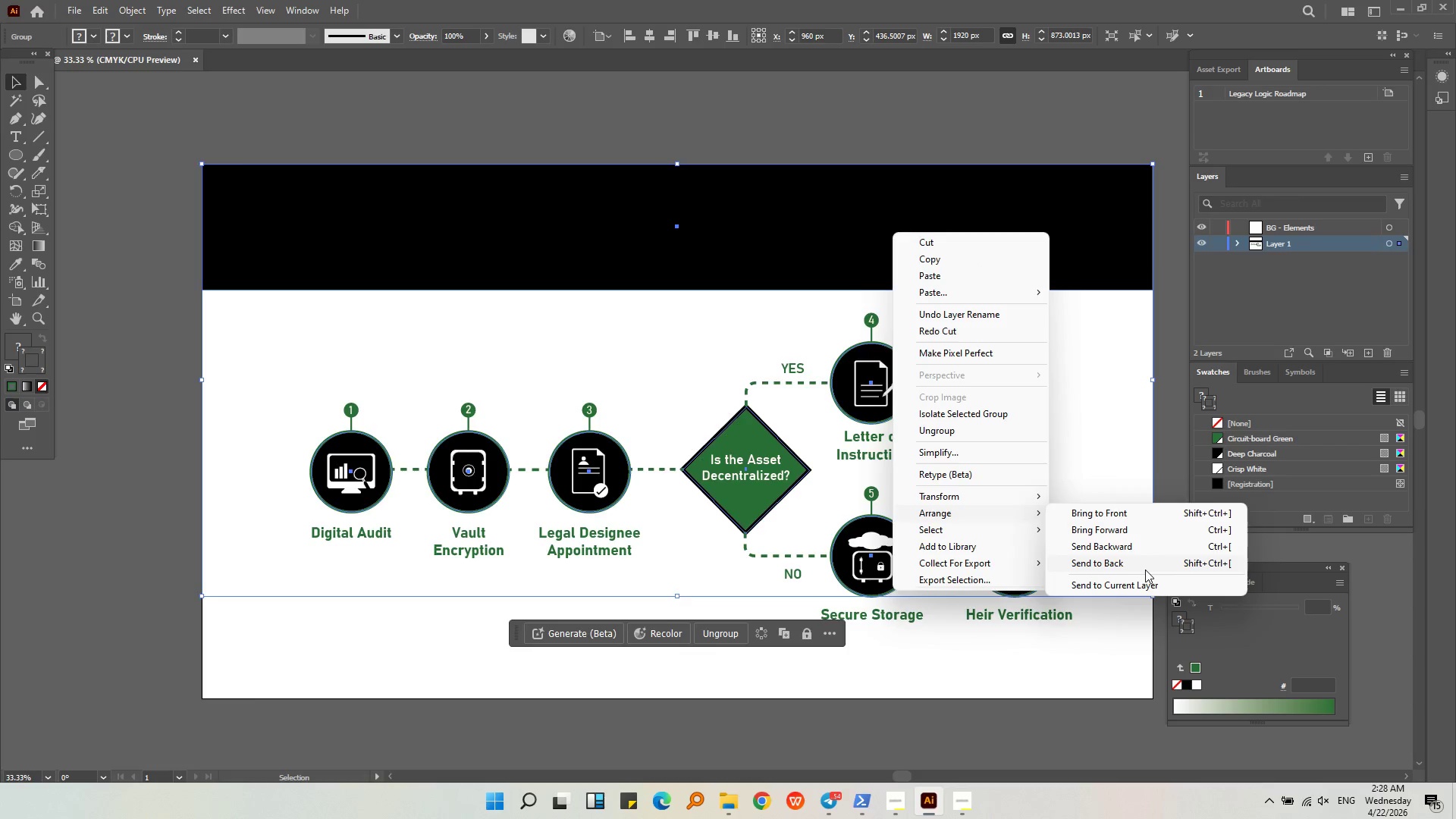 
left_click([1145, 569])
 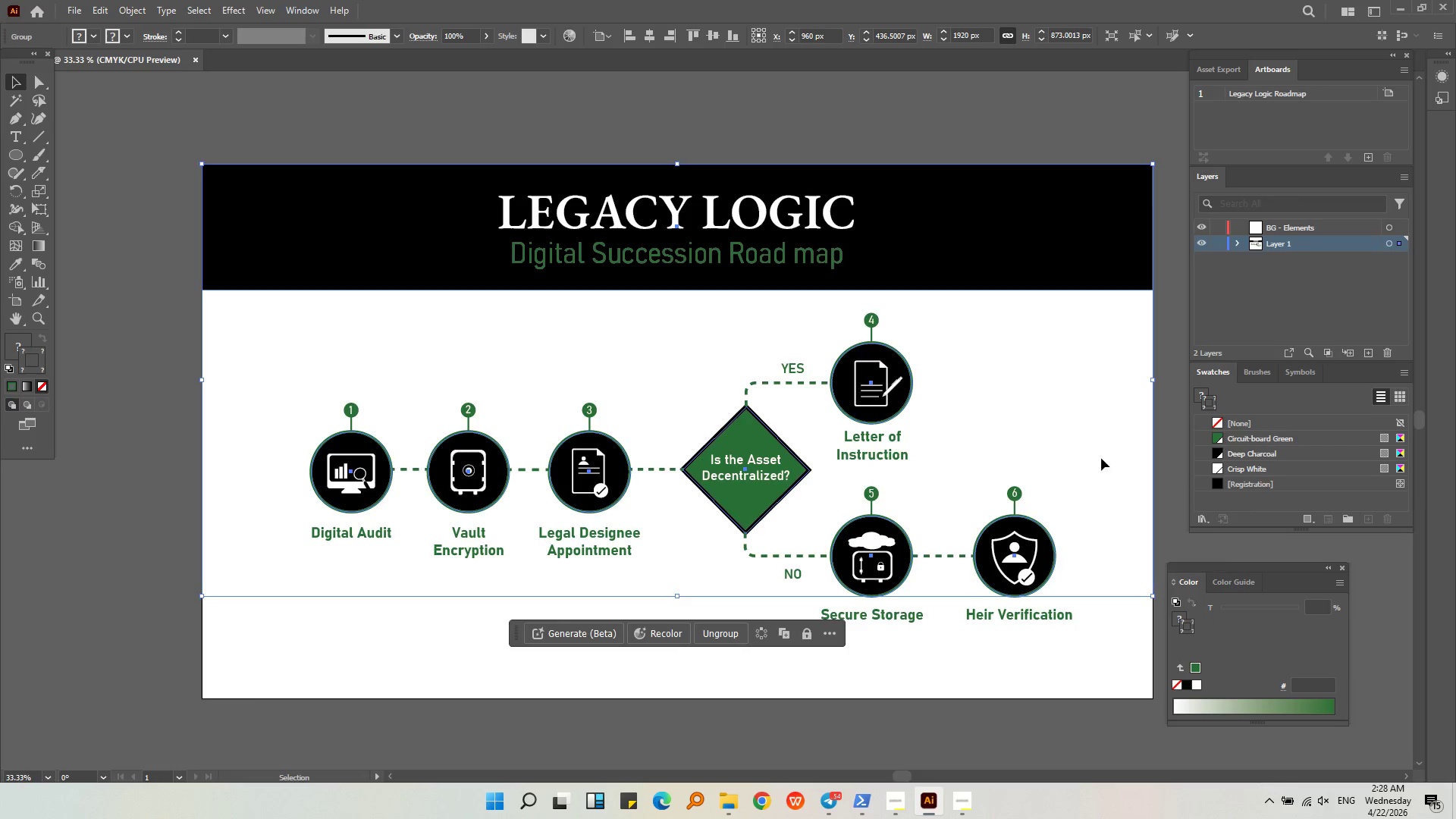 
left_click([1101, 457])
 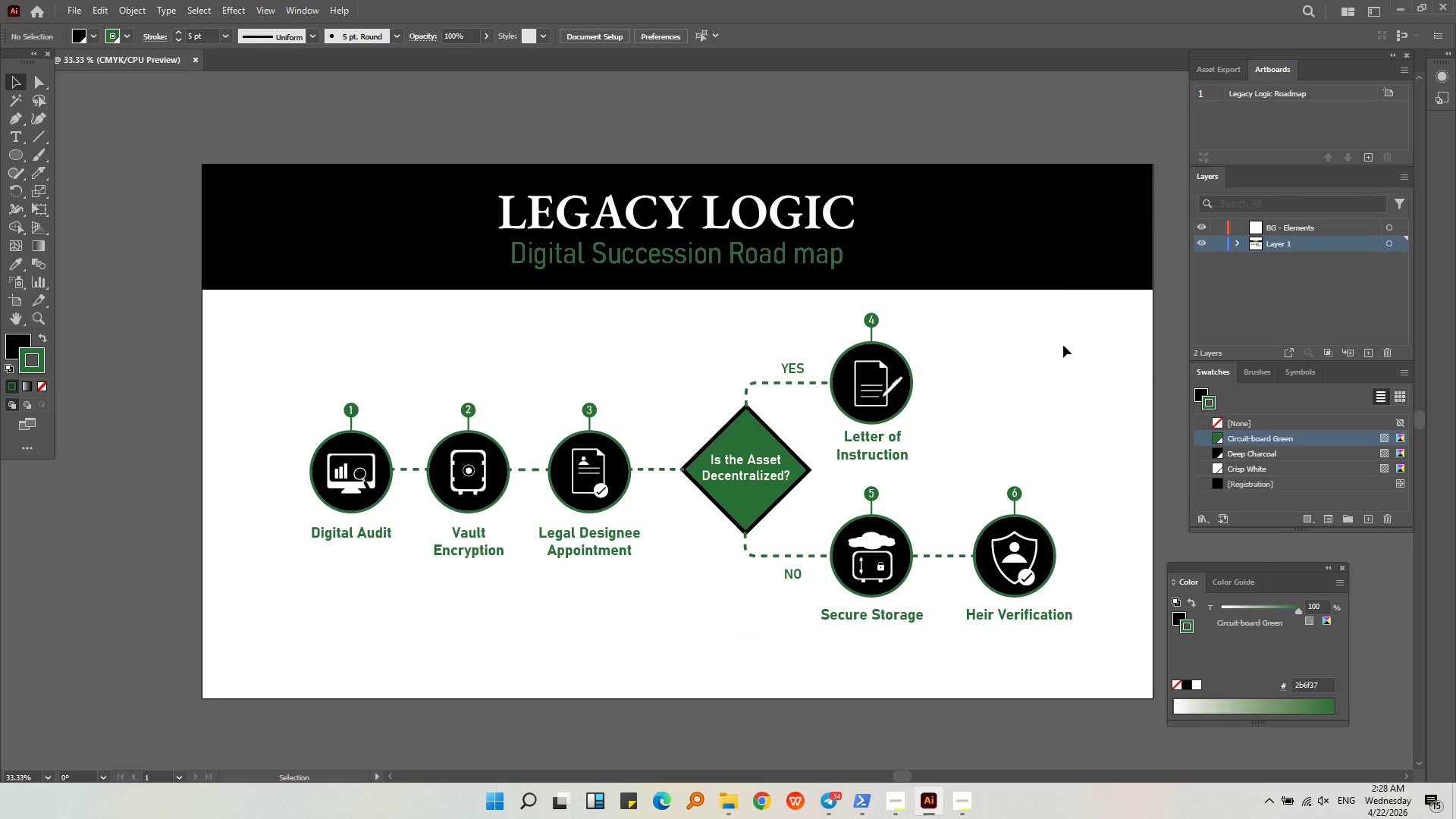 
left_click([1059, 265])
 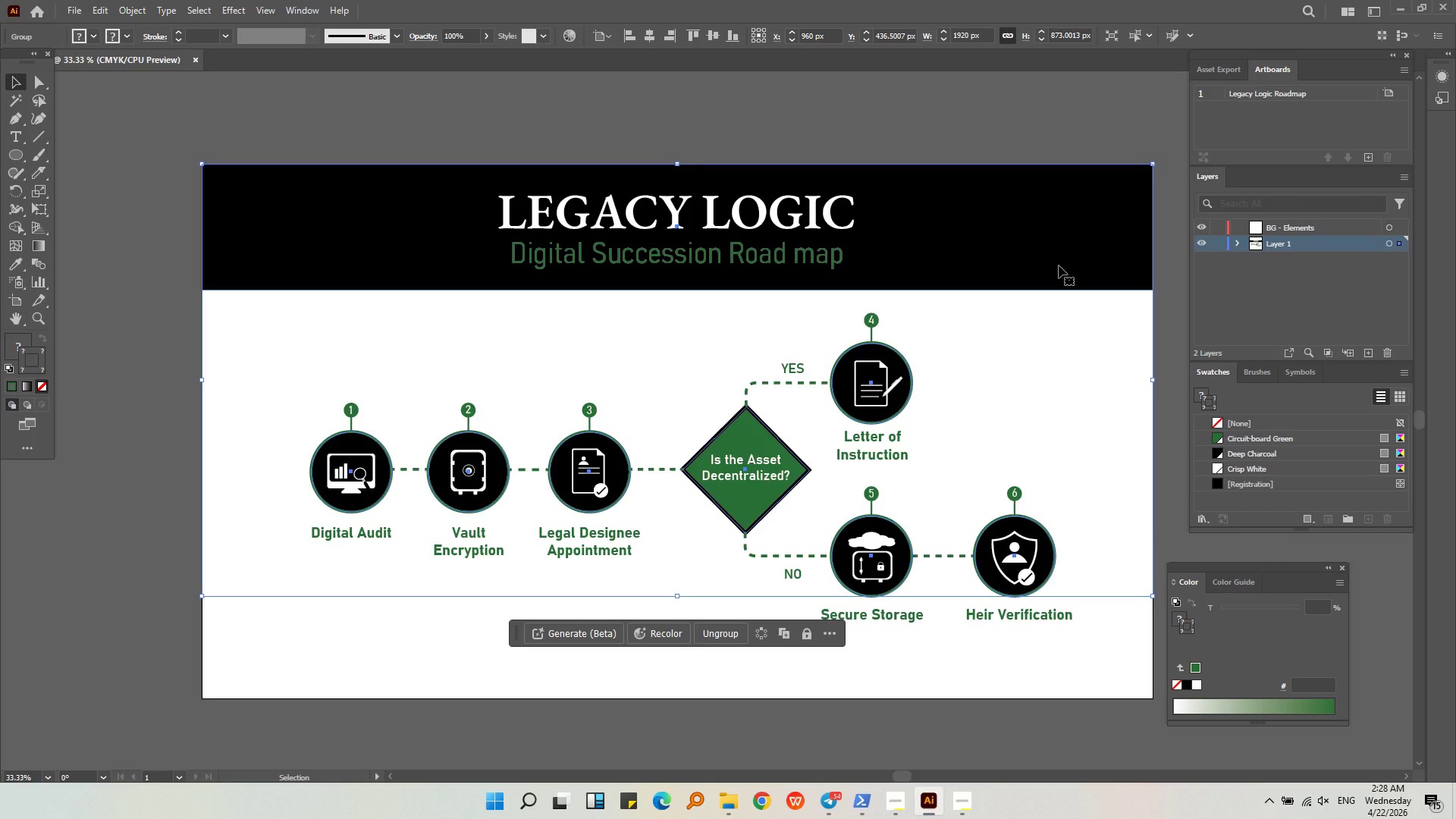 
key(Control+X)
 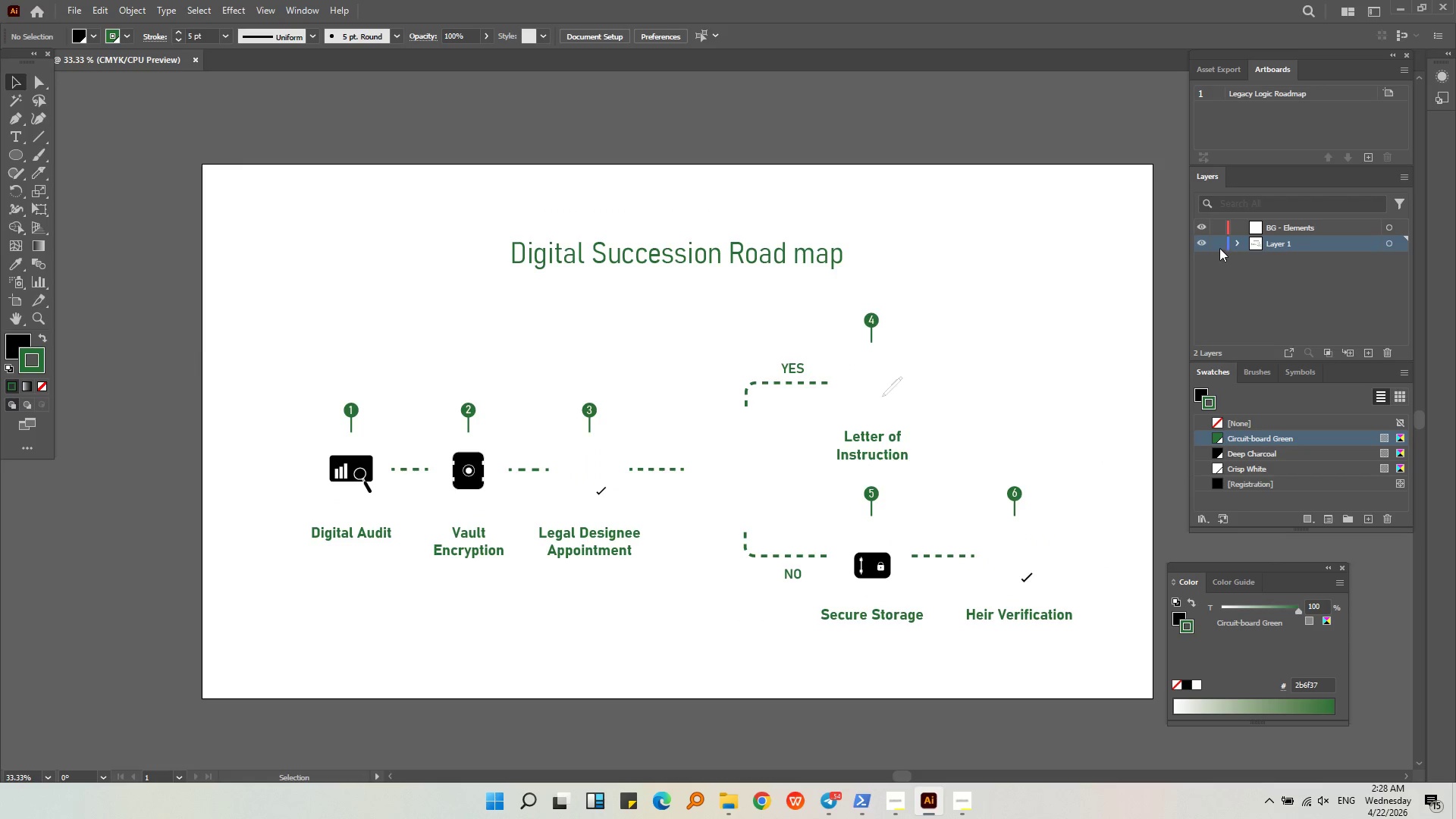 
double_click([1217, 225])
 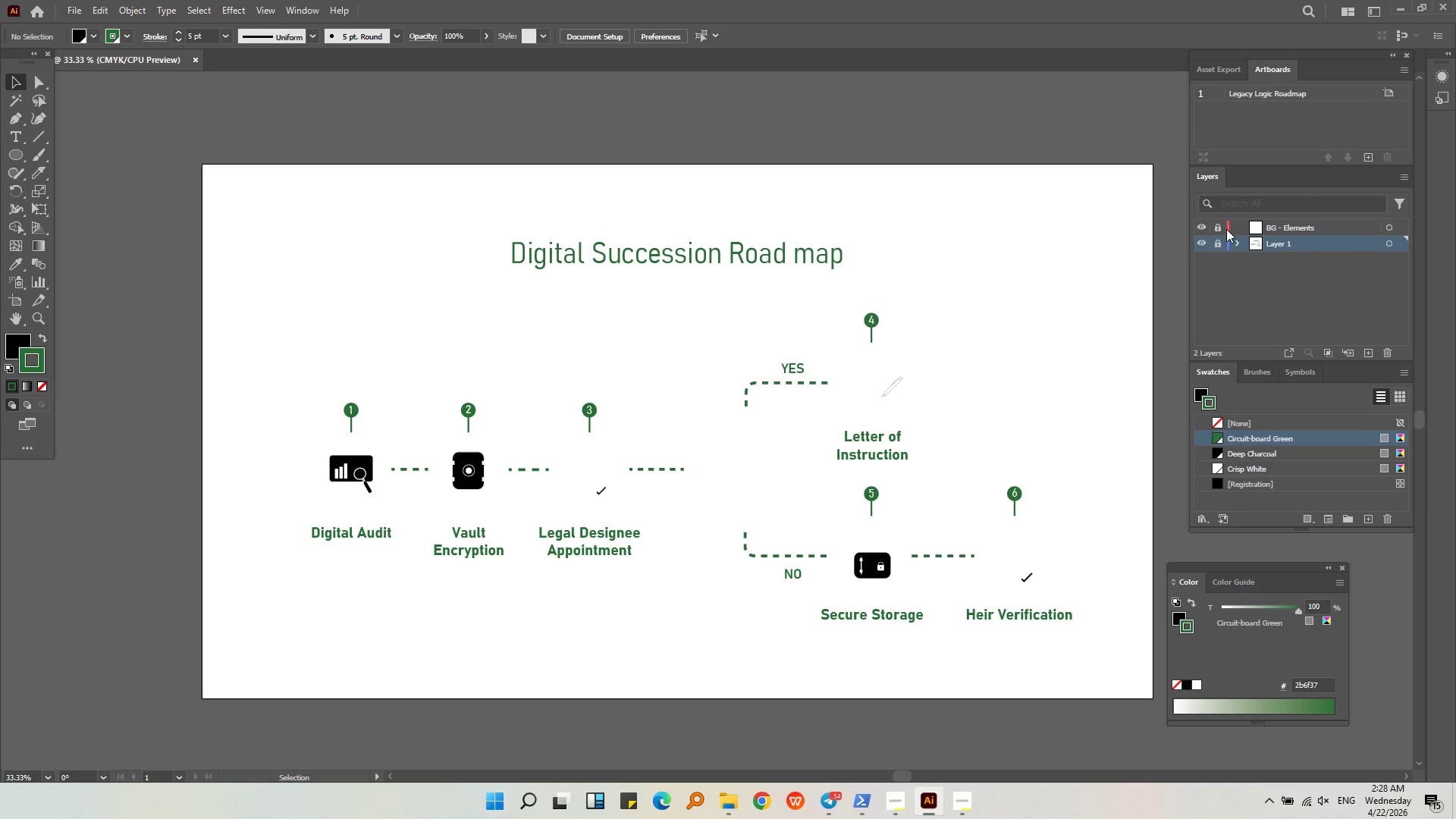 
double_click([1212, 228])
 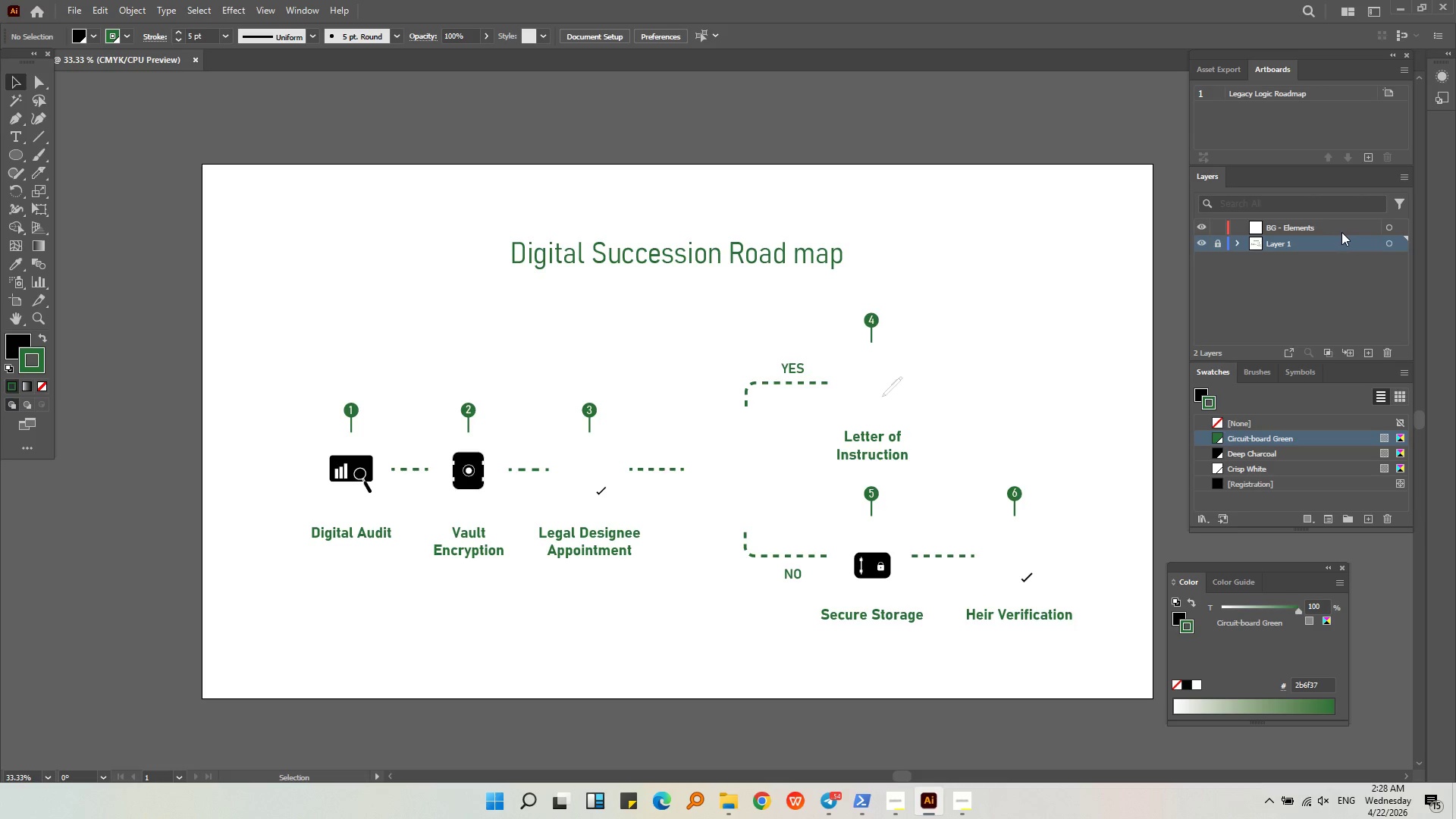 
triple_click([1341, 231])
 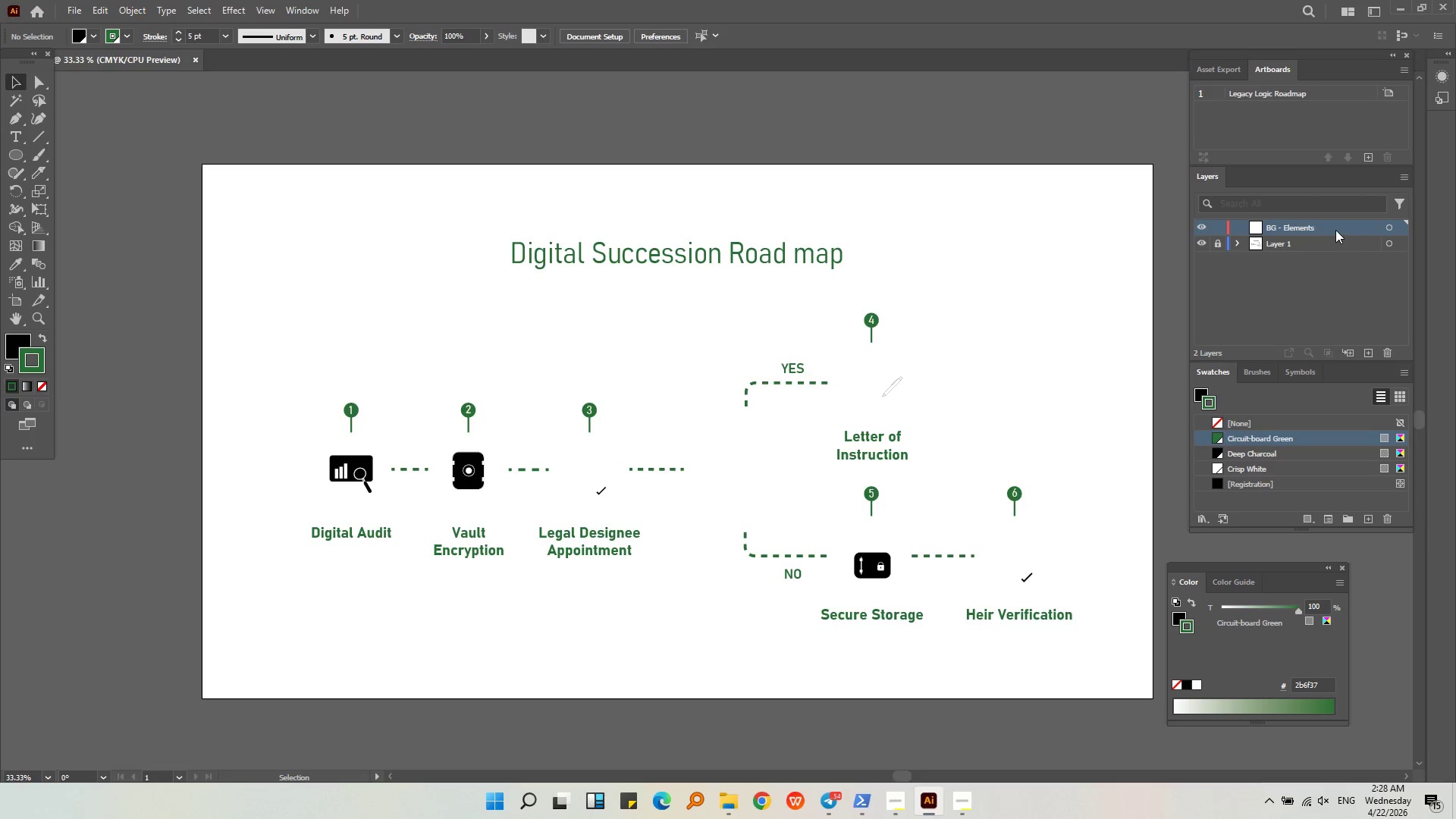 
key(Control+Shift+V)
 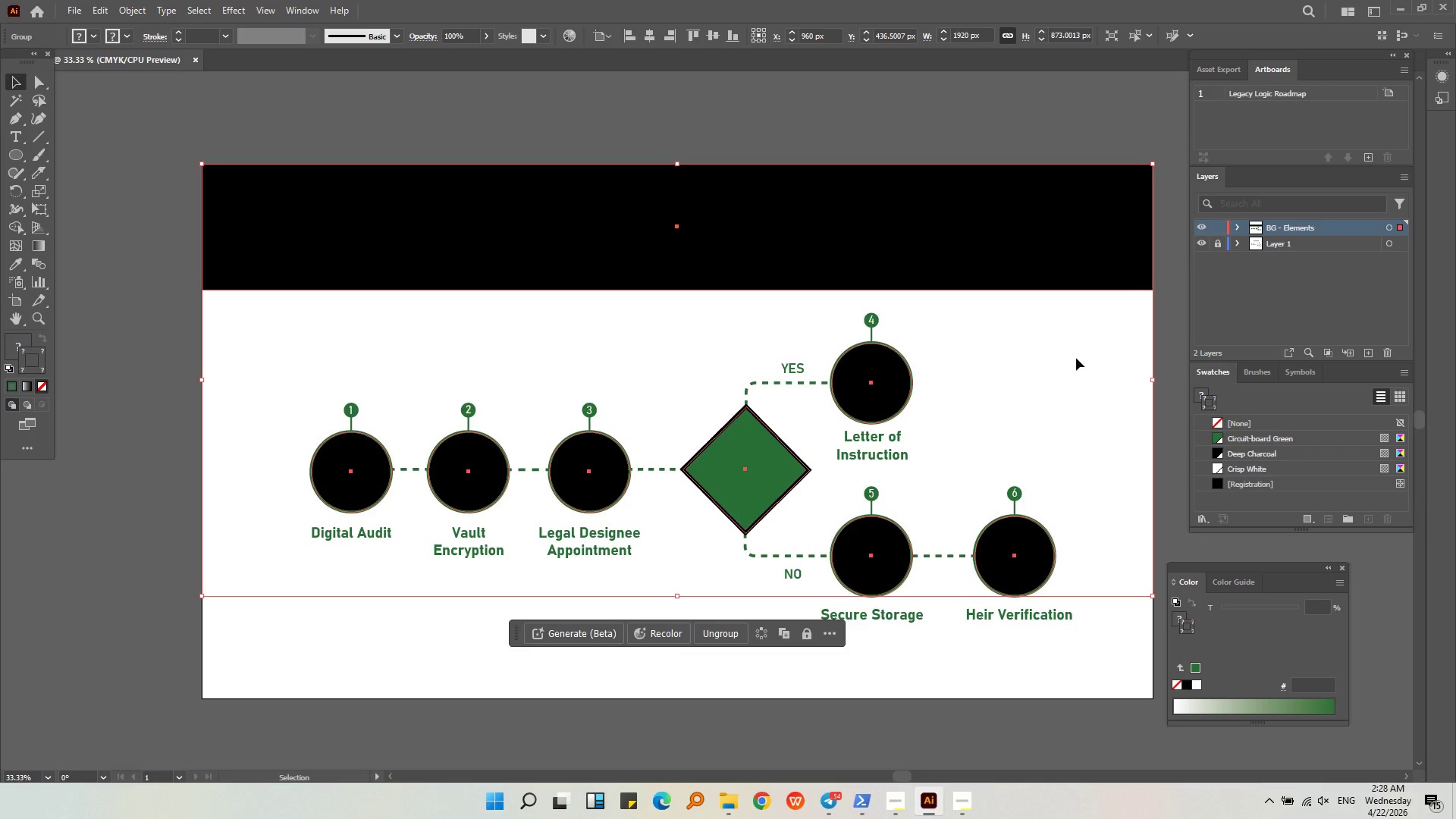 
left_click([1076, 358])
 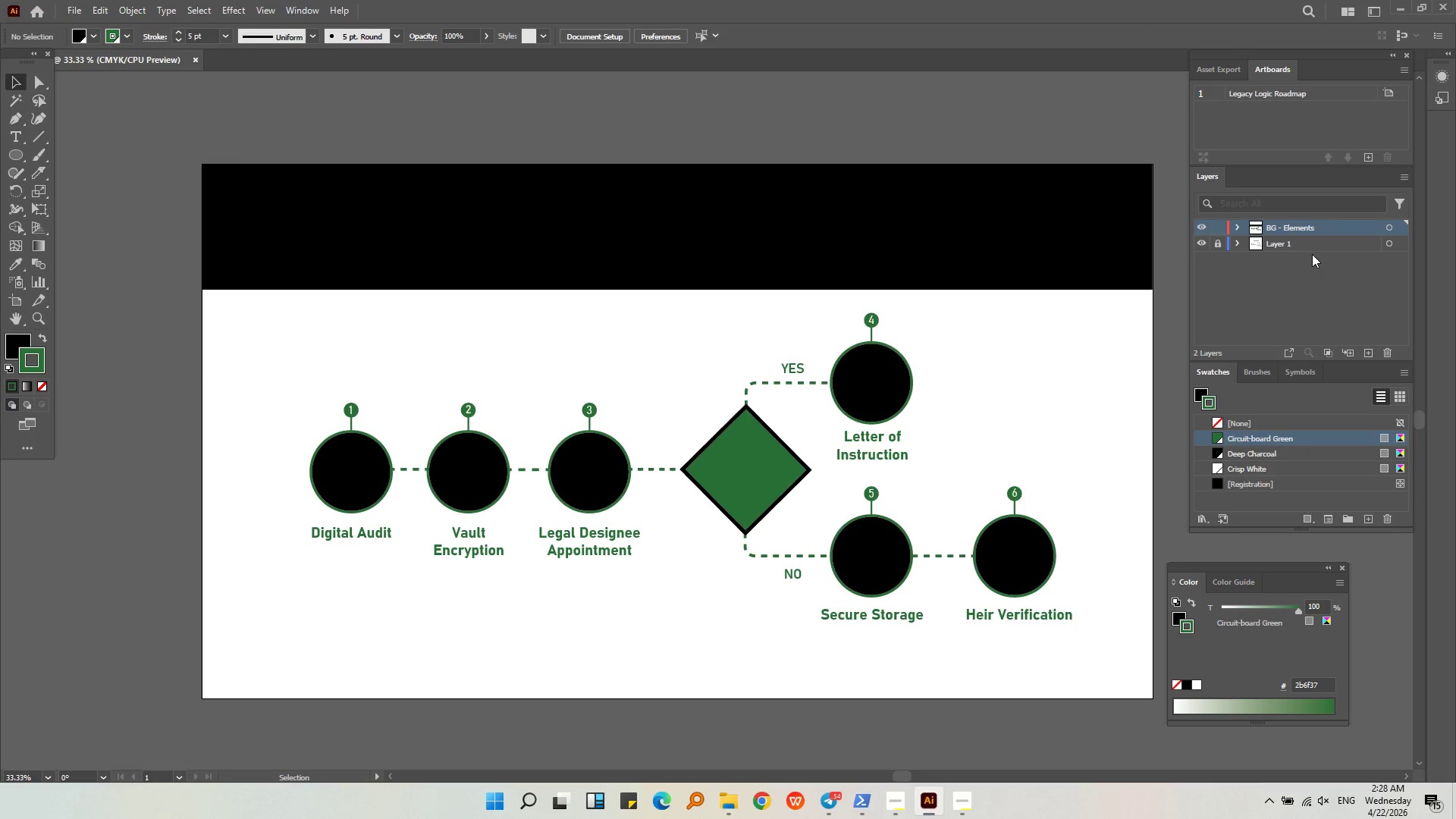 
left_click([1313, 241])
 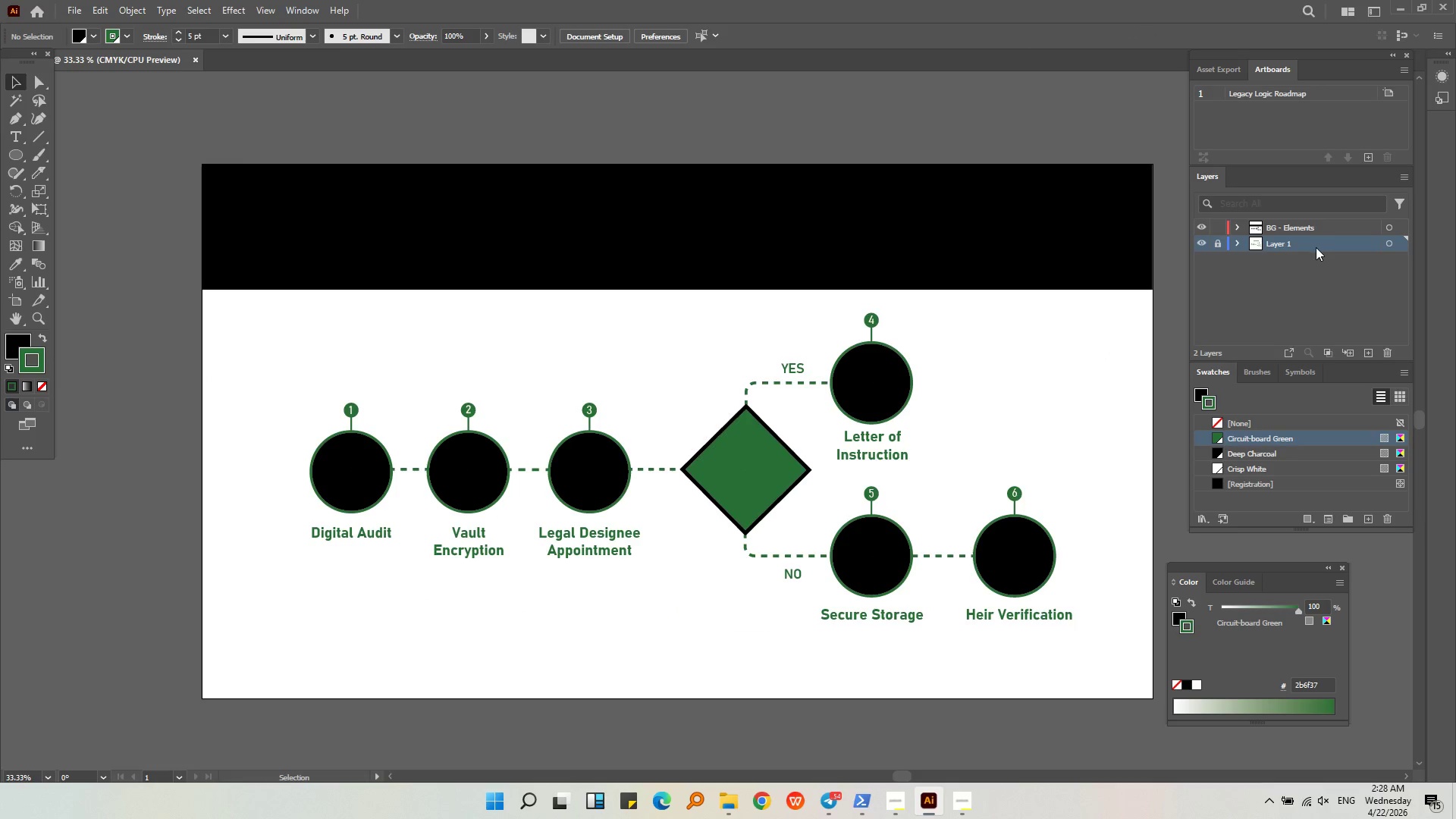 
left_click_drag(start_coordinate=[1316, 247], to_coordinate=[1321, 220])
 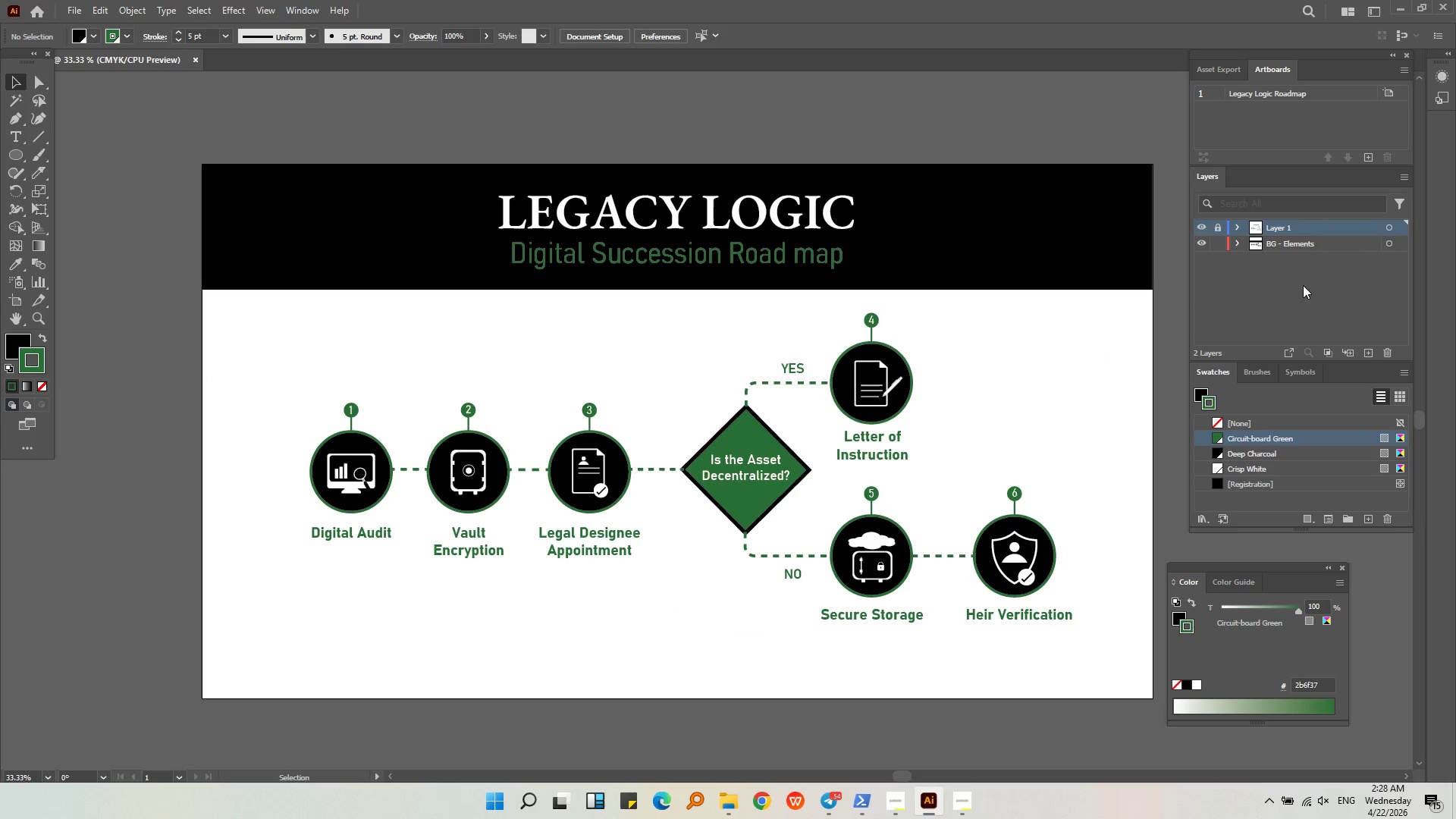 
left_click([1298, 296])
 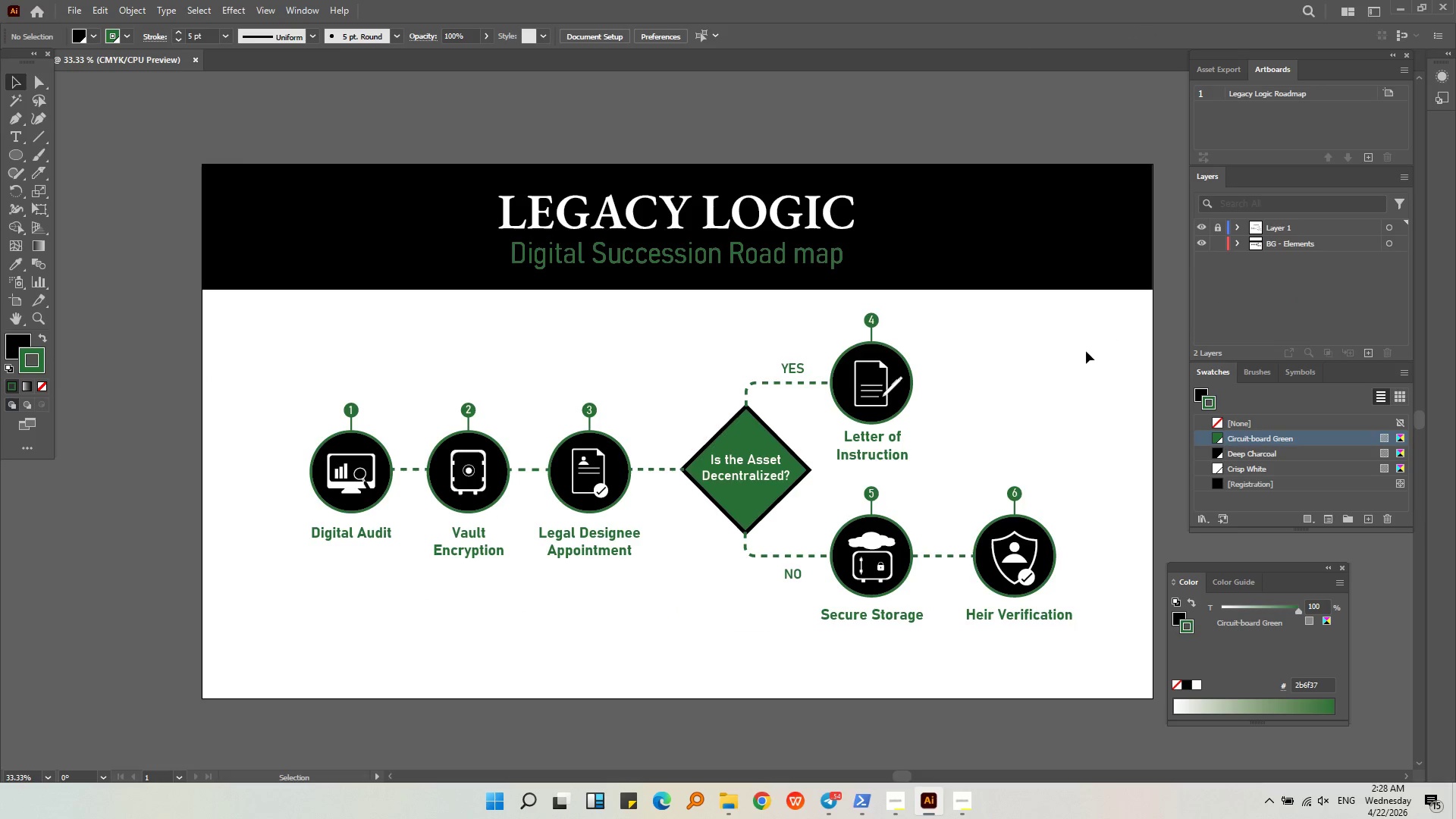 
left_click([1084, 355])
 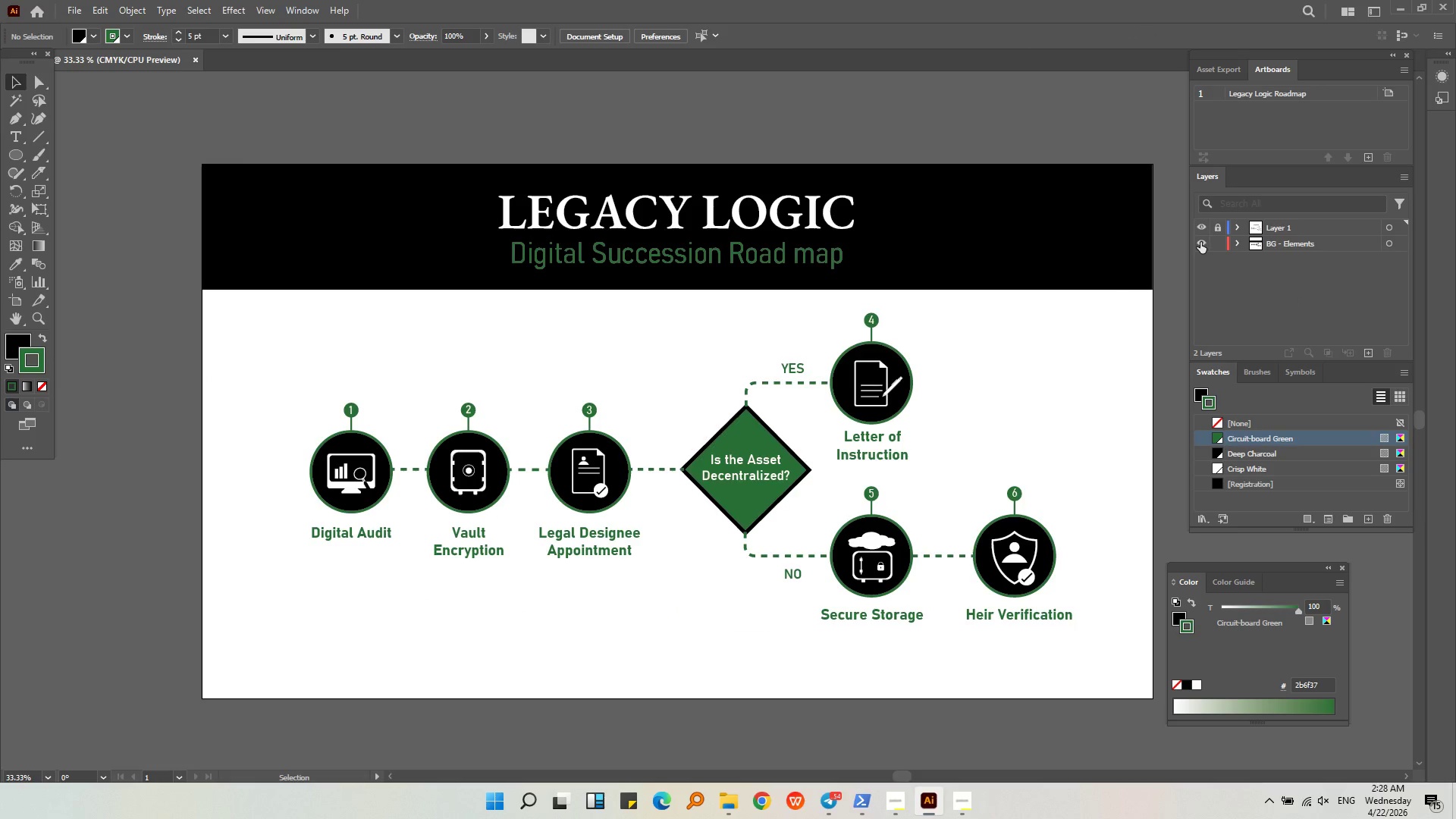 
left_click([1200, 242])
 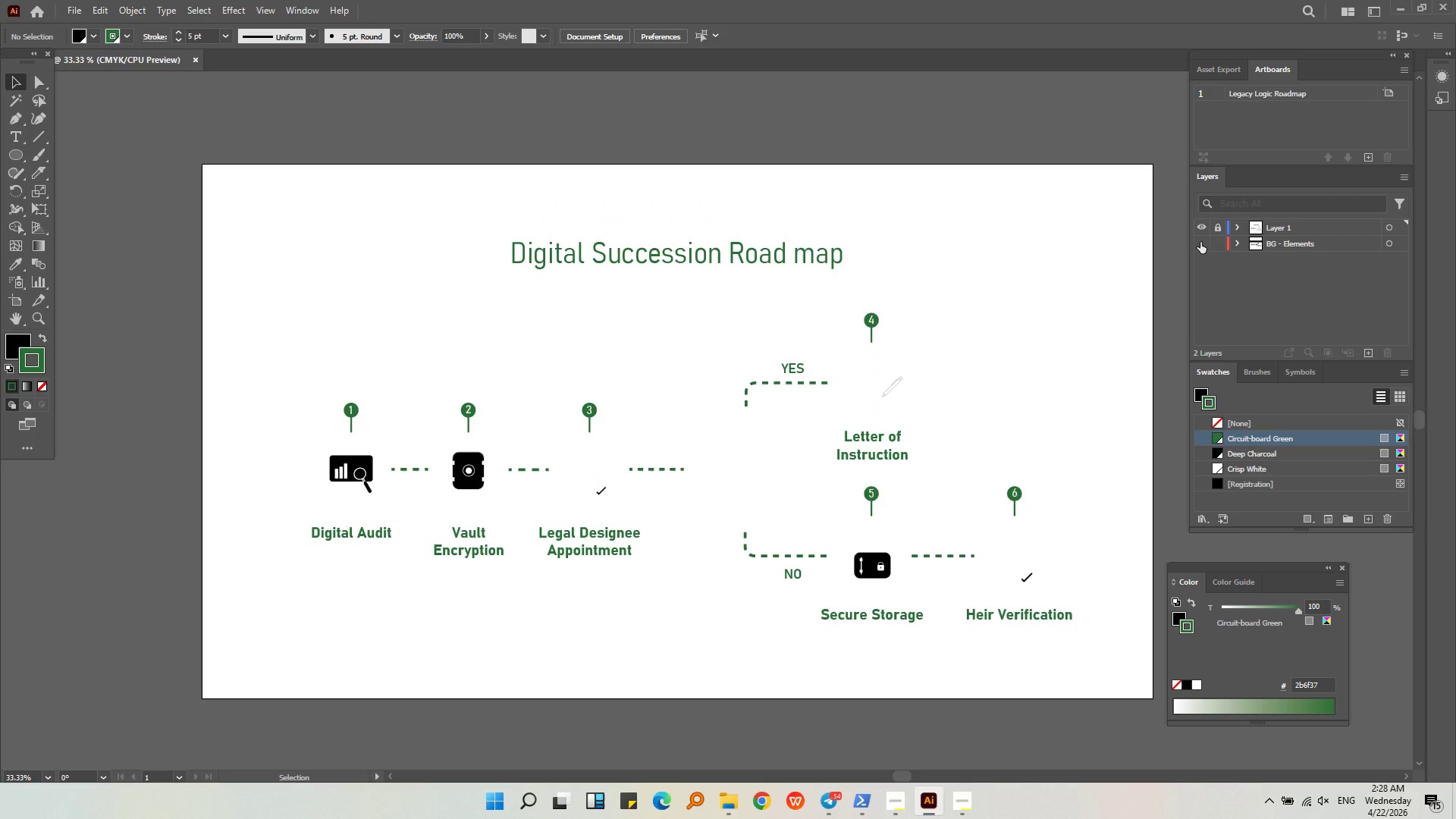 
left_click([1200, 242])
 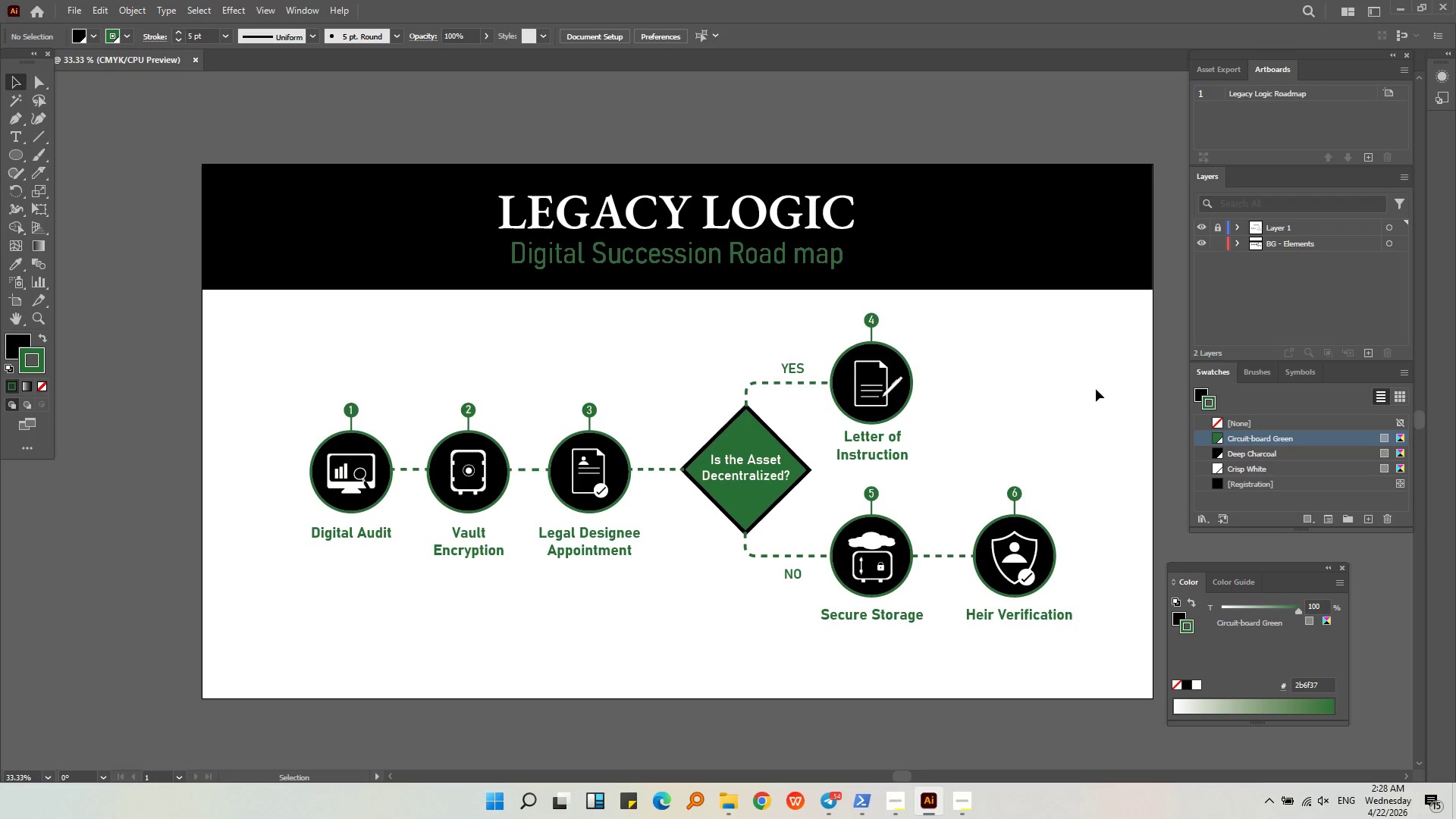 
left_click([1094, 392])
 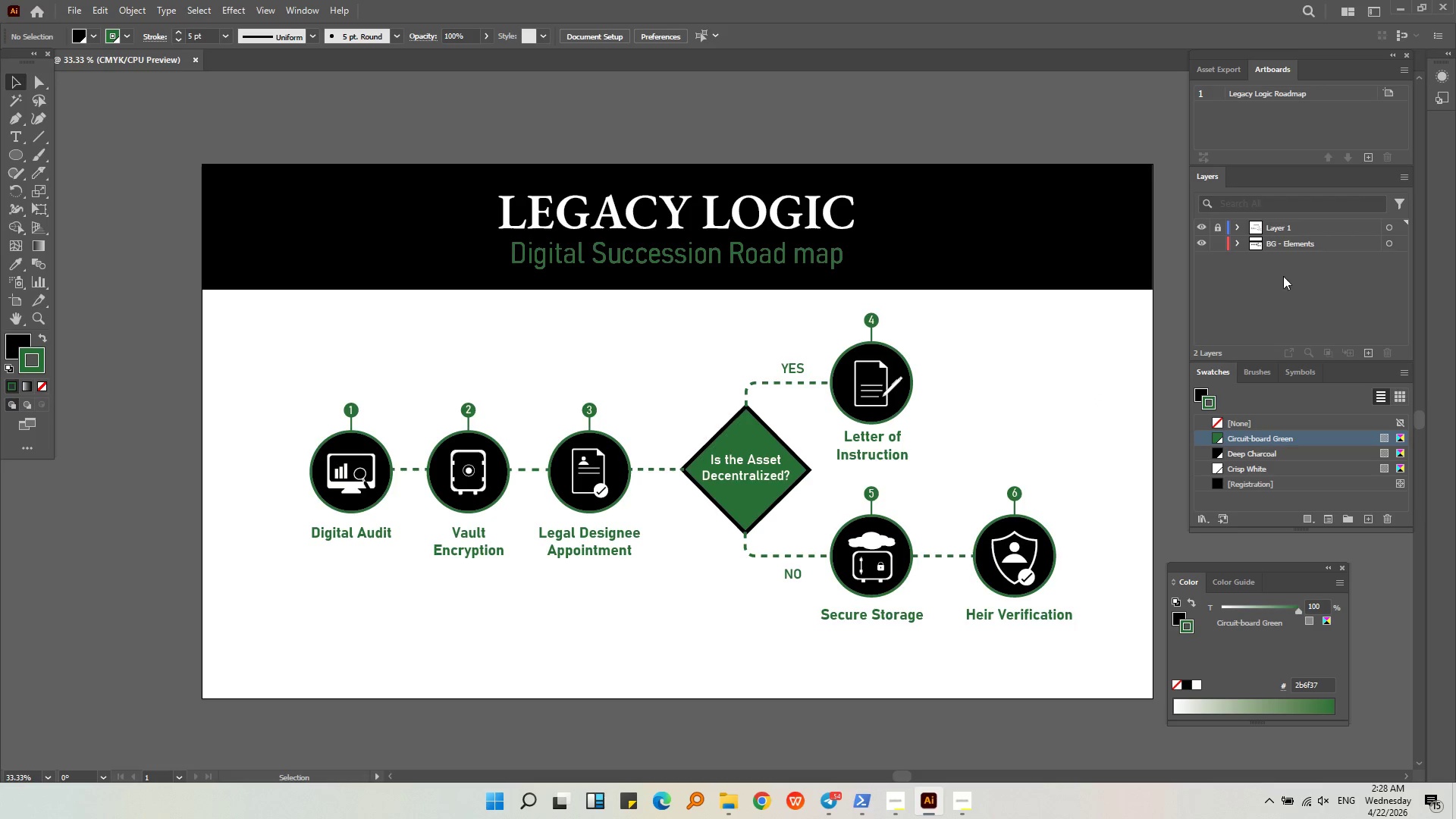 
left_click([1291, 246])
 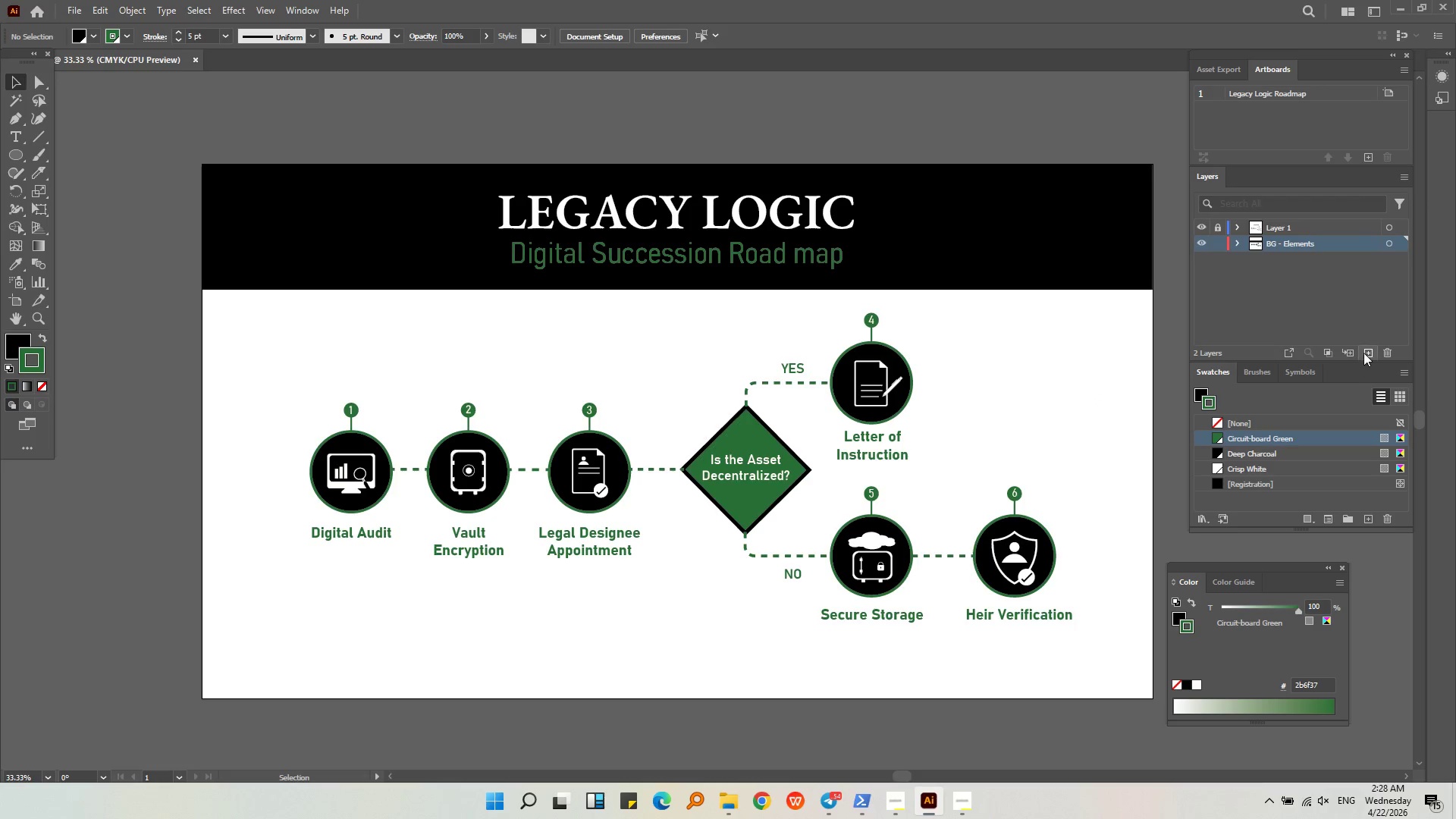 
left_click([1363, 351])
 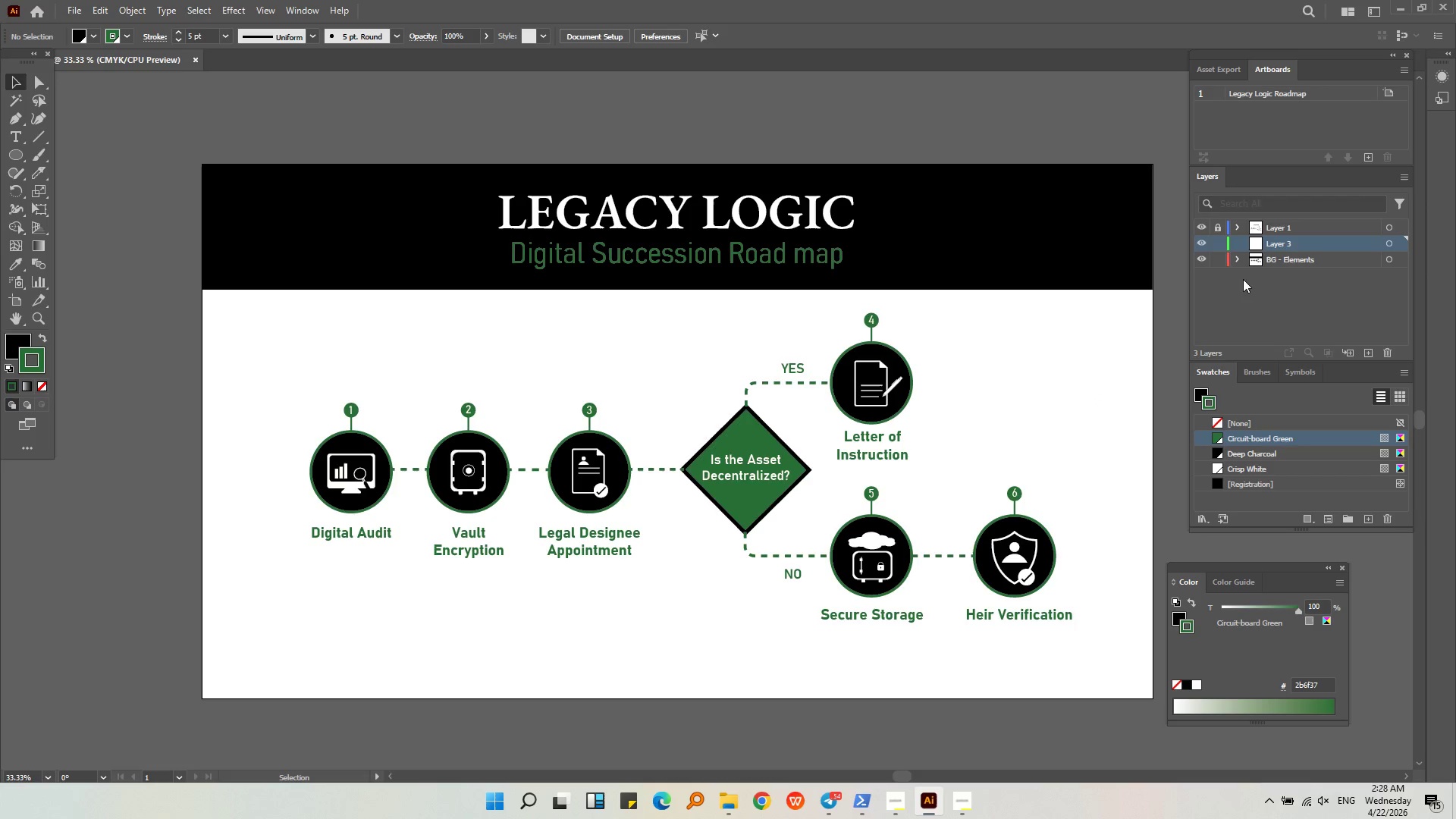 
left_click([1243, 291])
 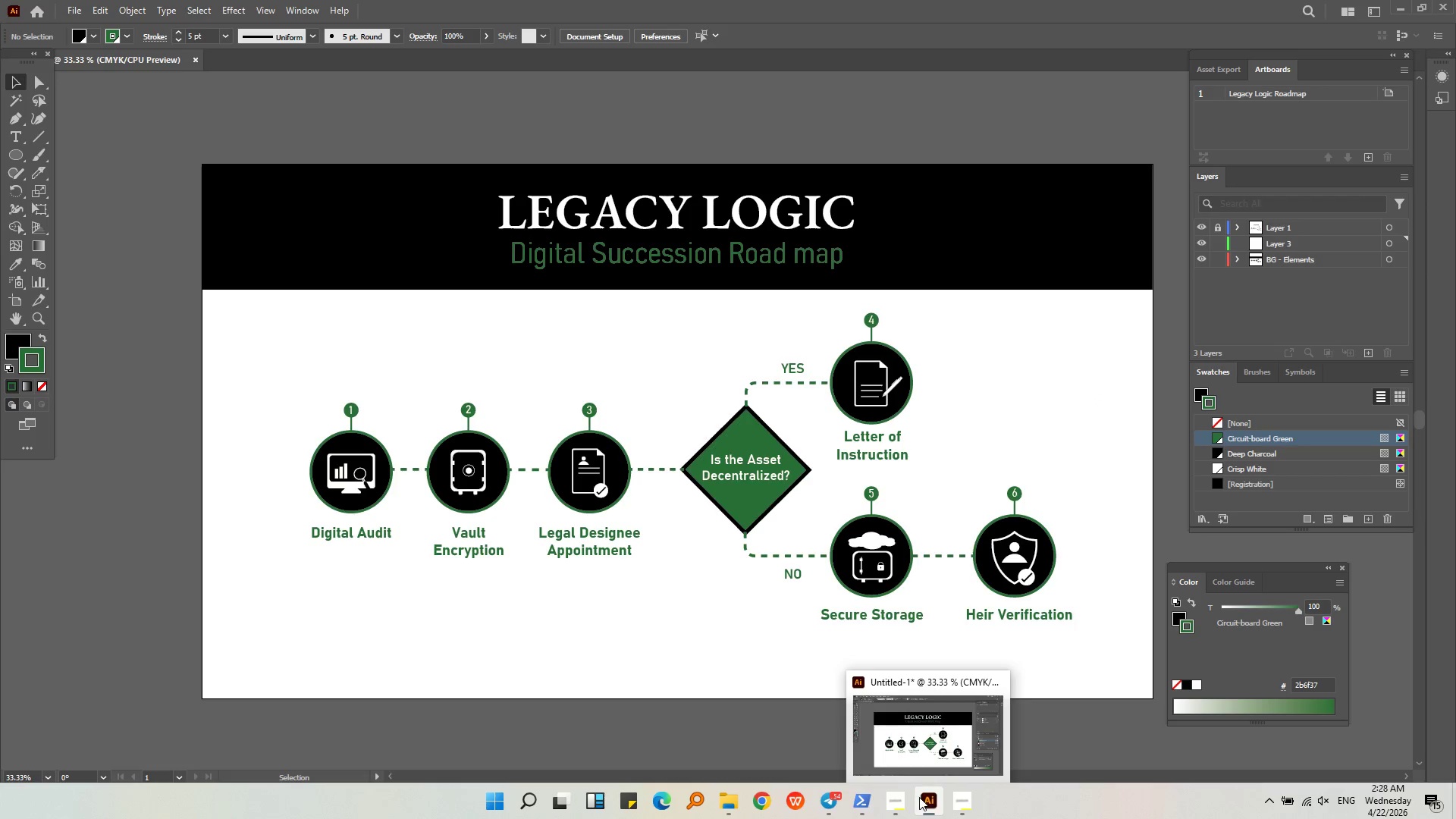 
left_click([956, 798])